 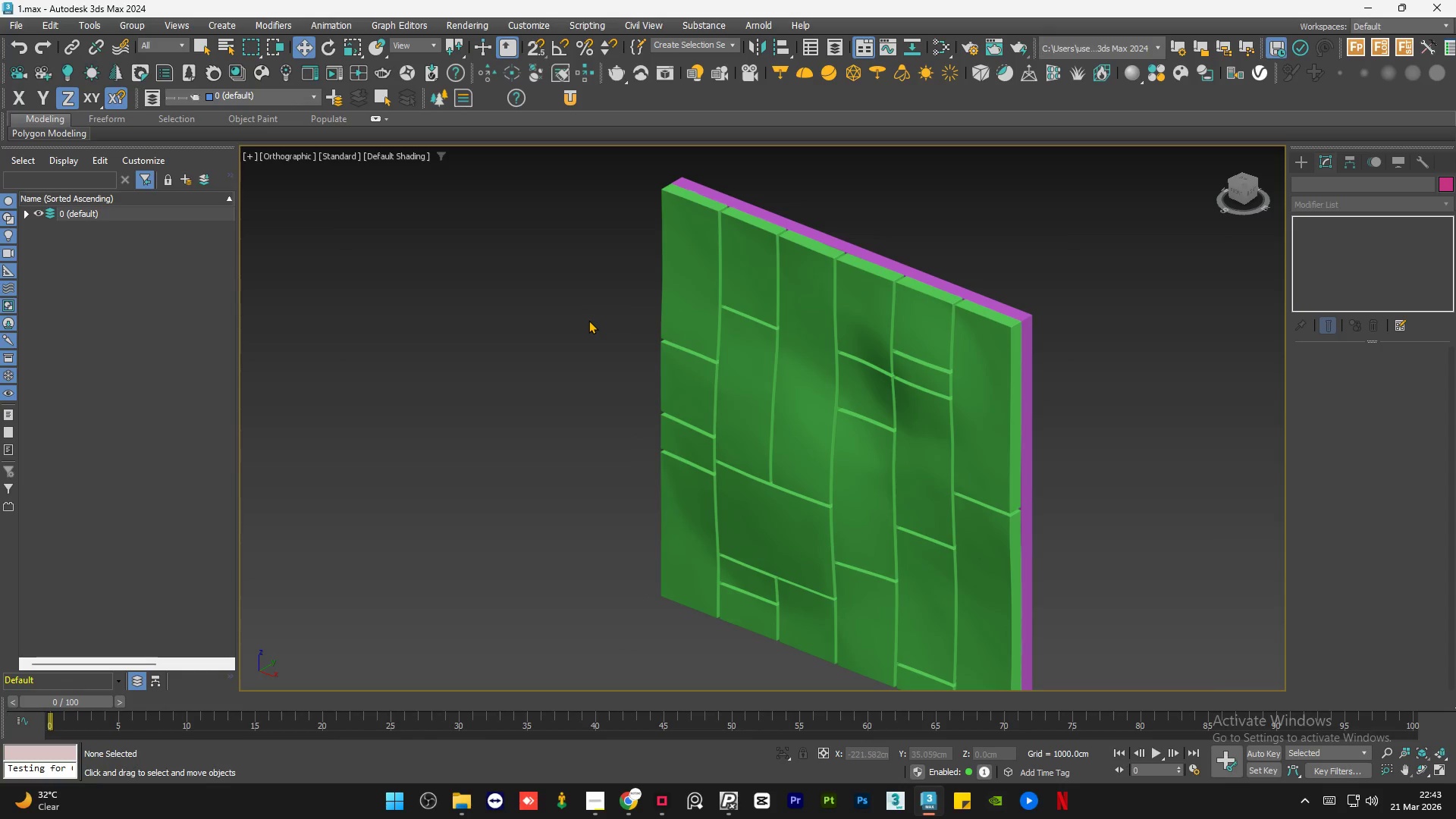 
key(Control+S)
 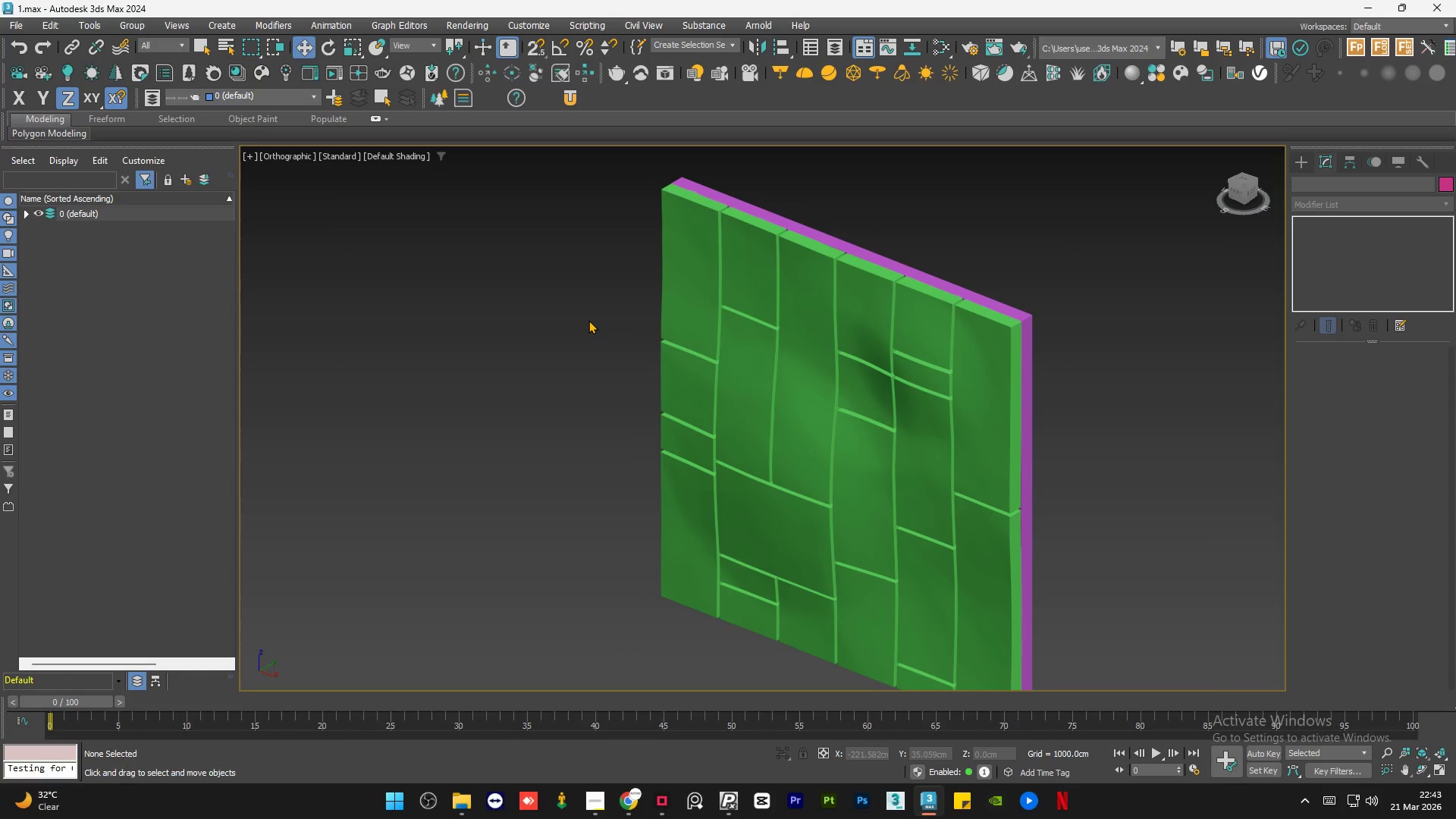 
left_click([588, 320])
 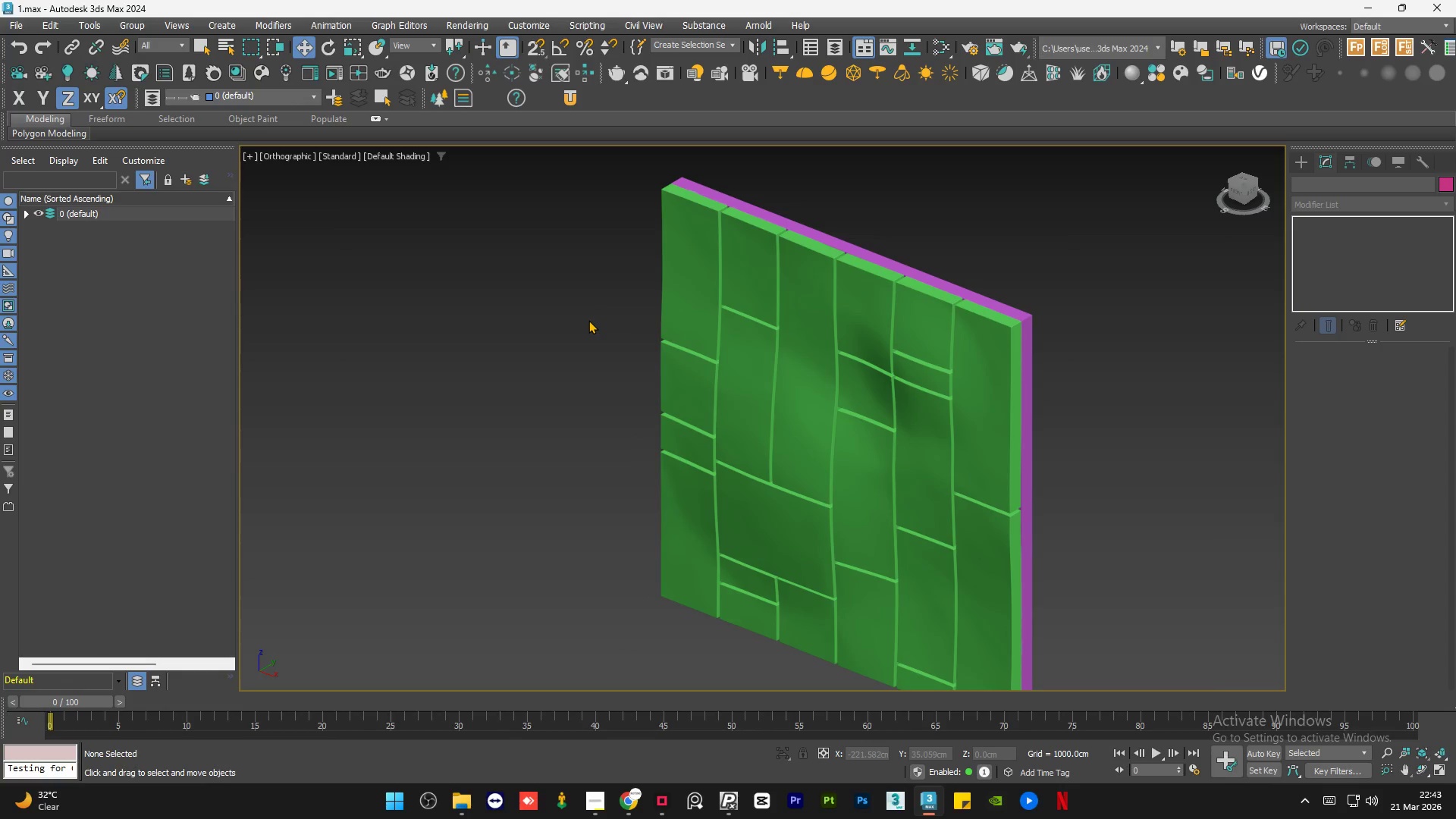 
hold_key(key=AltLeft, duration=1.51)
 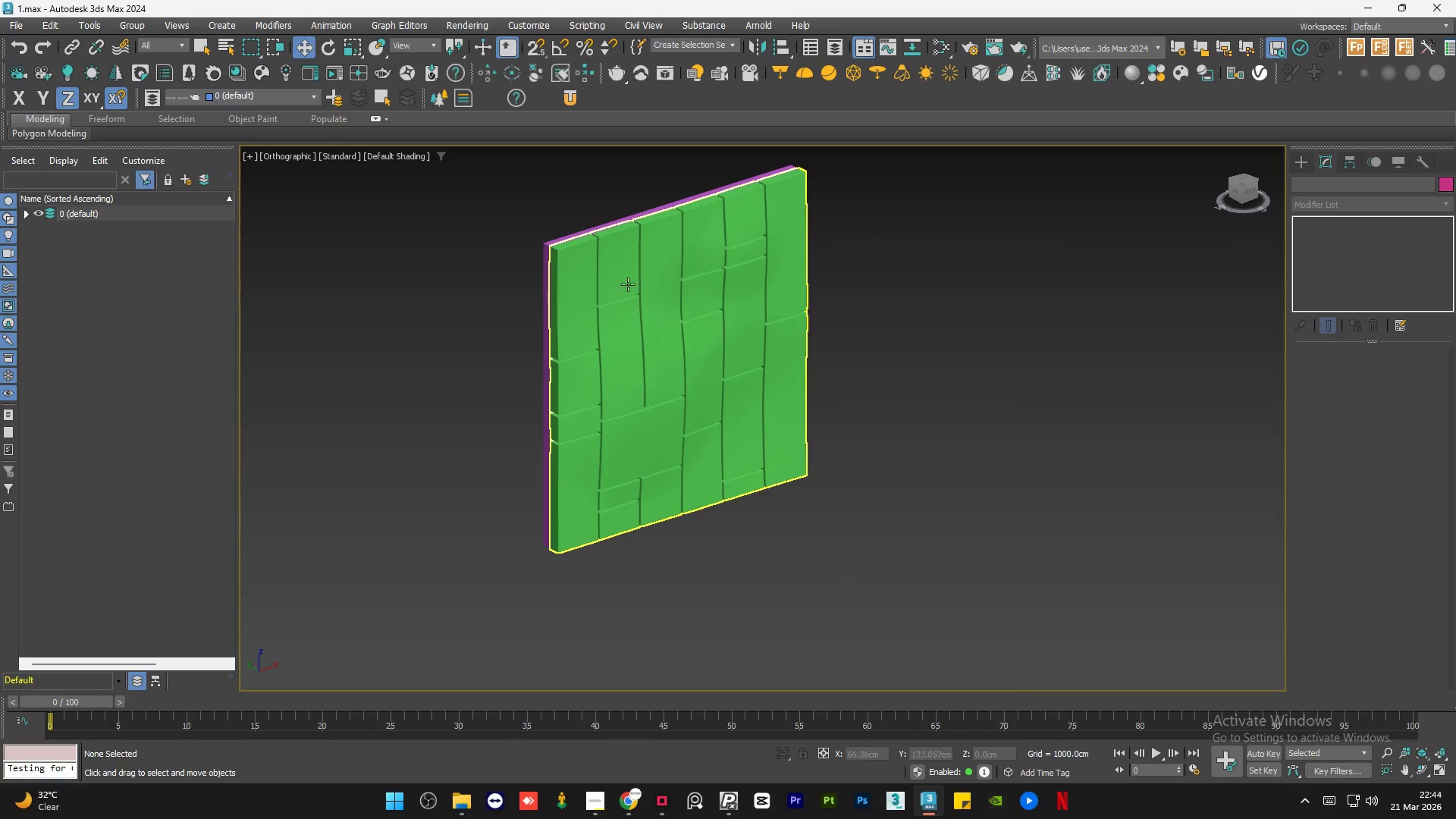 
scroll: coordinate [588, 320], scroll_direction: down, amount: 1.0
 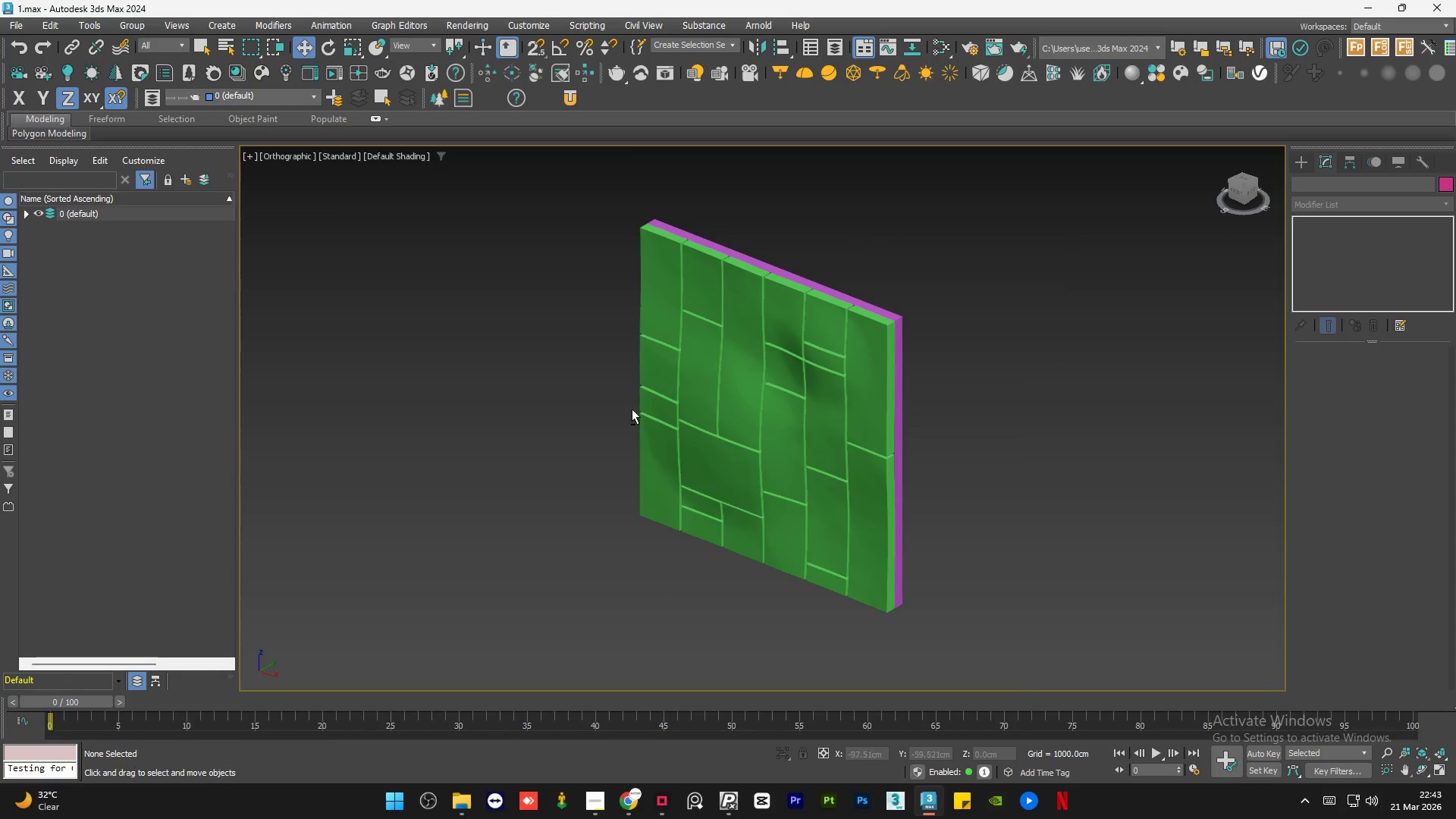 
key(Alt+AltLeft)
 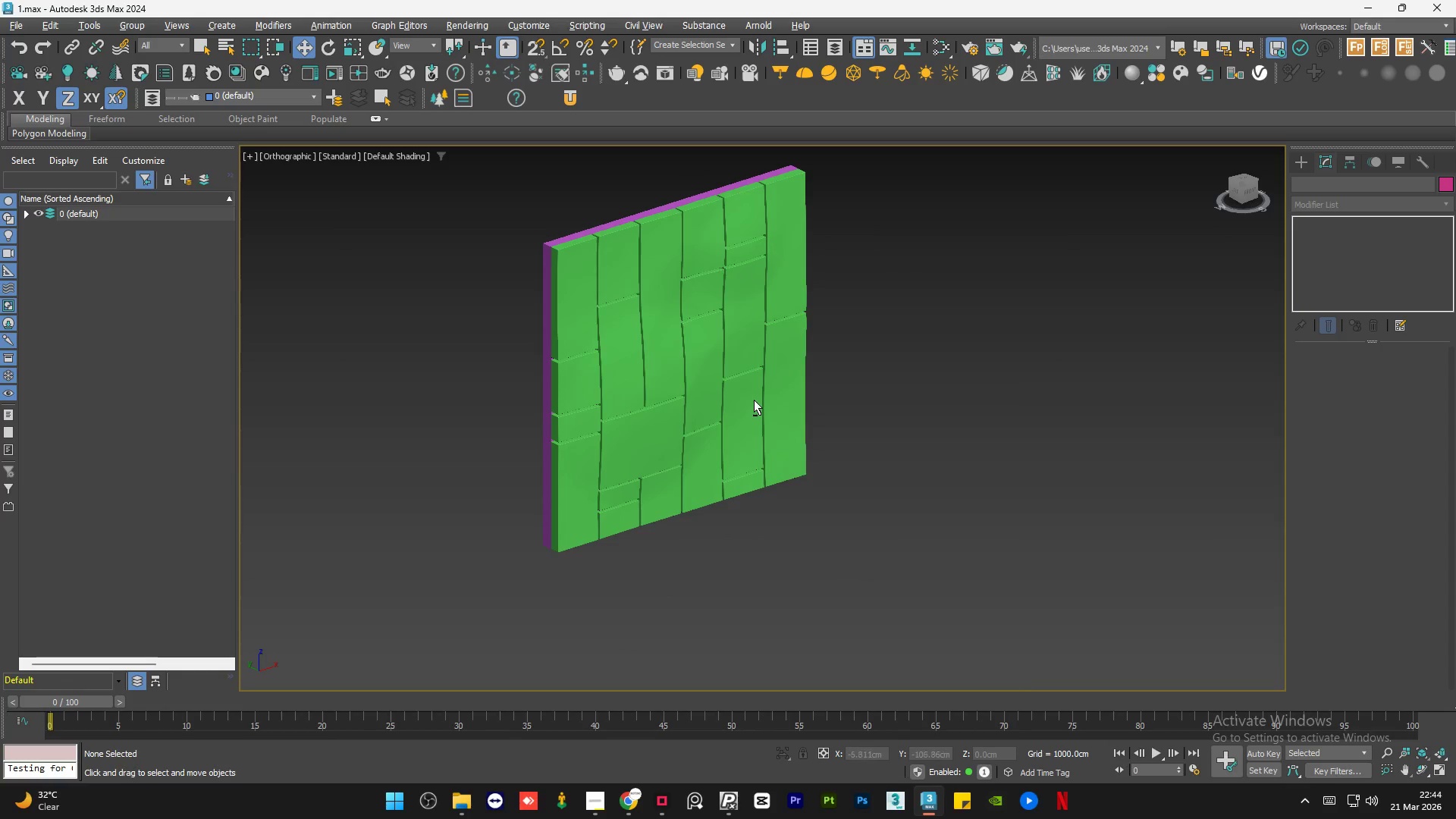 
key(Alt+AltLeft)
 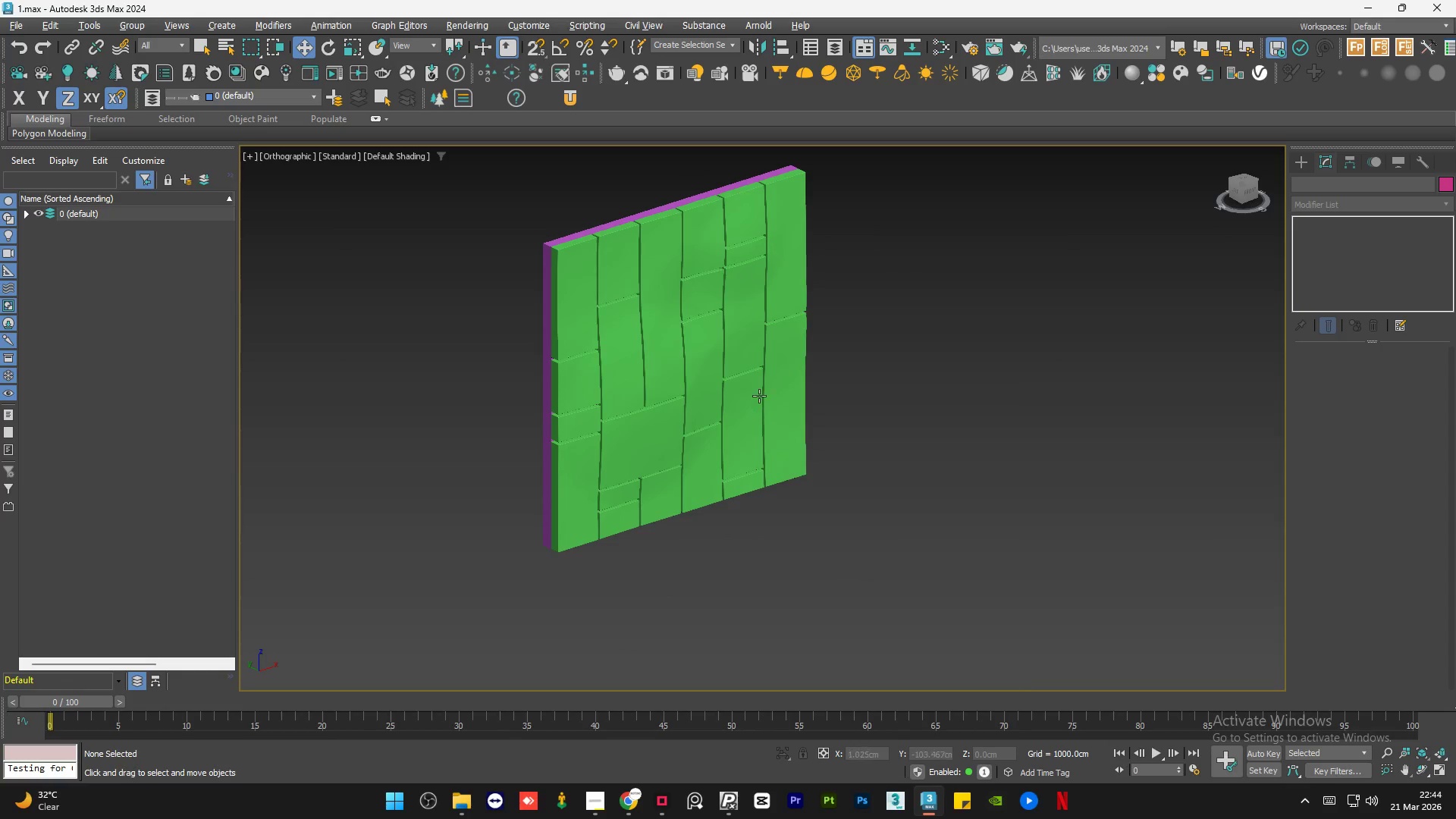 
key(Alt+AltLeft)
 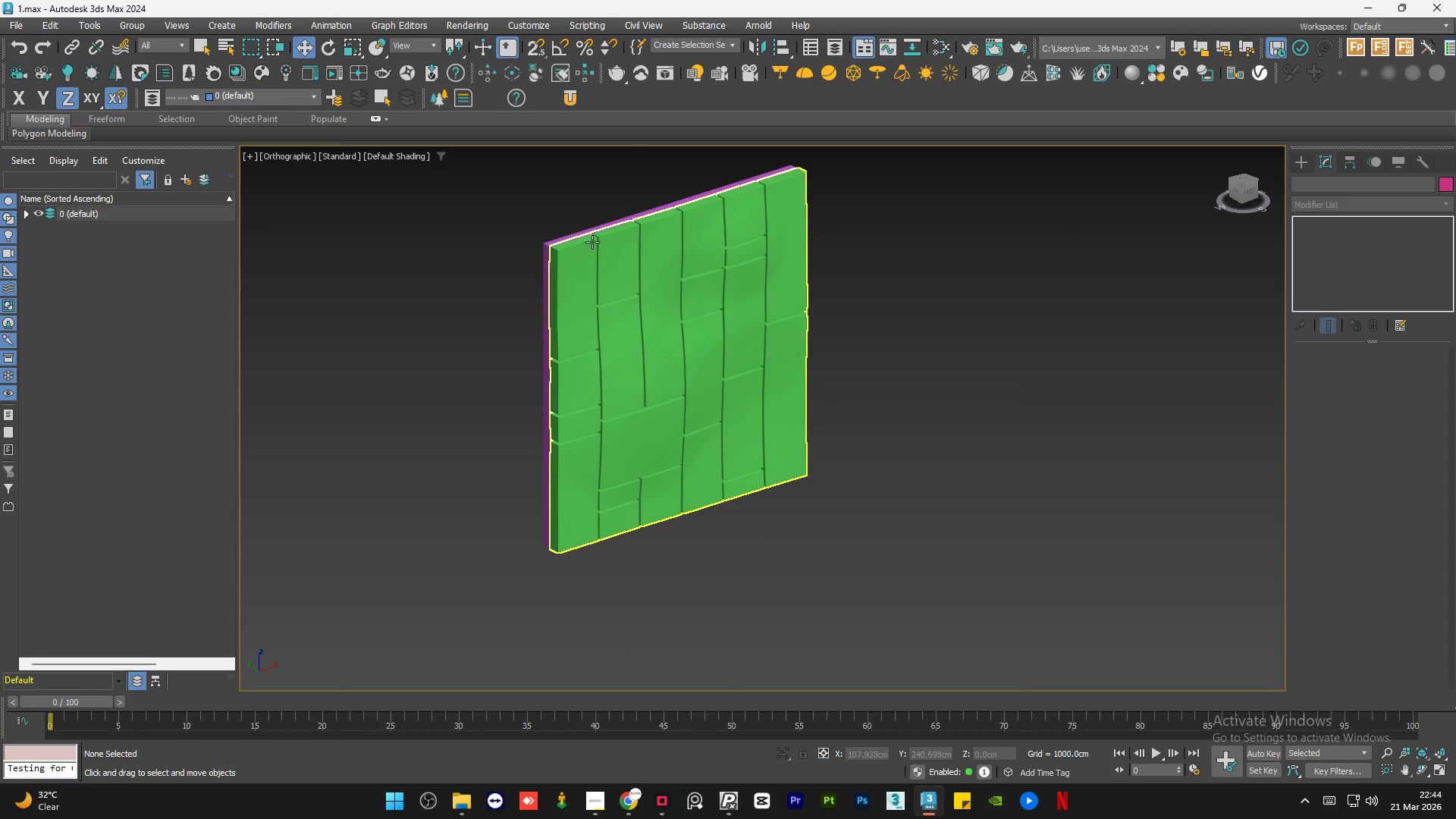 
left_click([592, 242])
 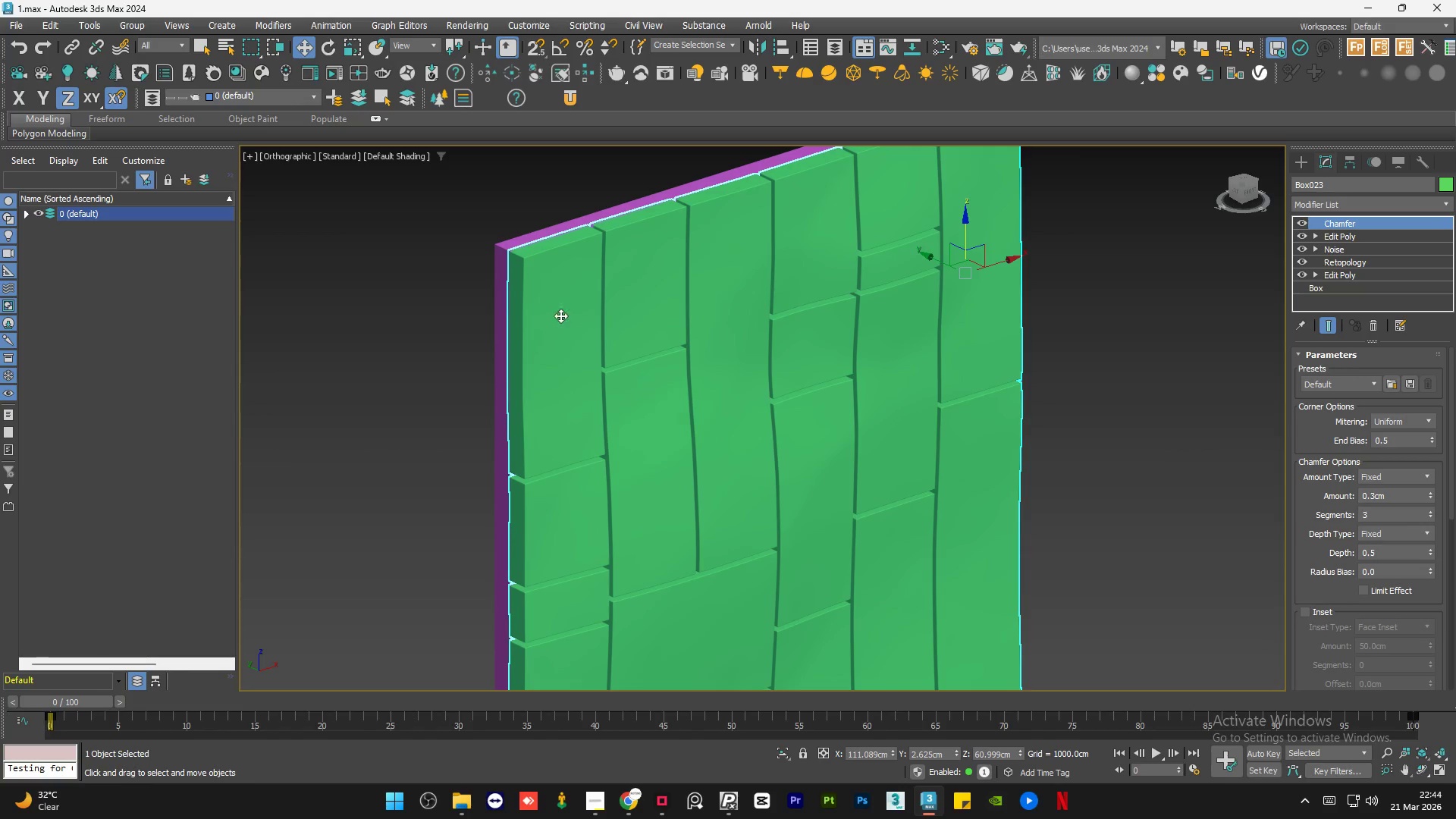 
scroll: coordinate [592, 242], scroll_direction: up, amount: 2.0
 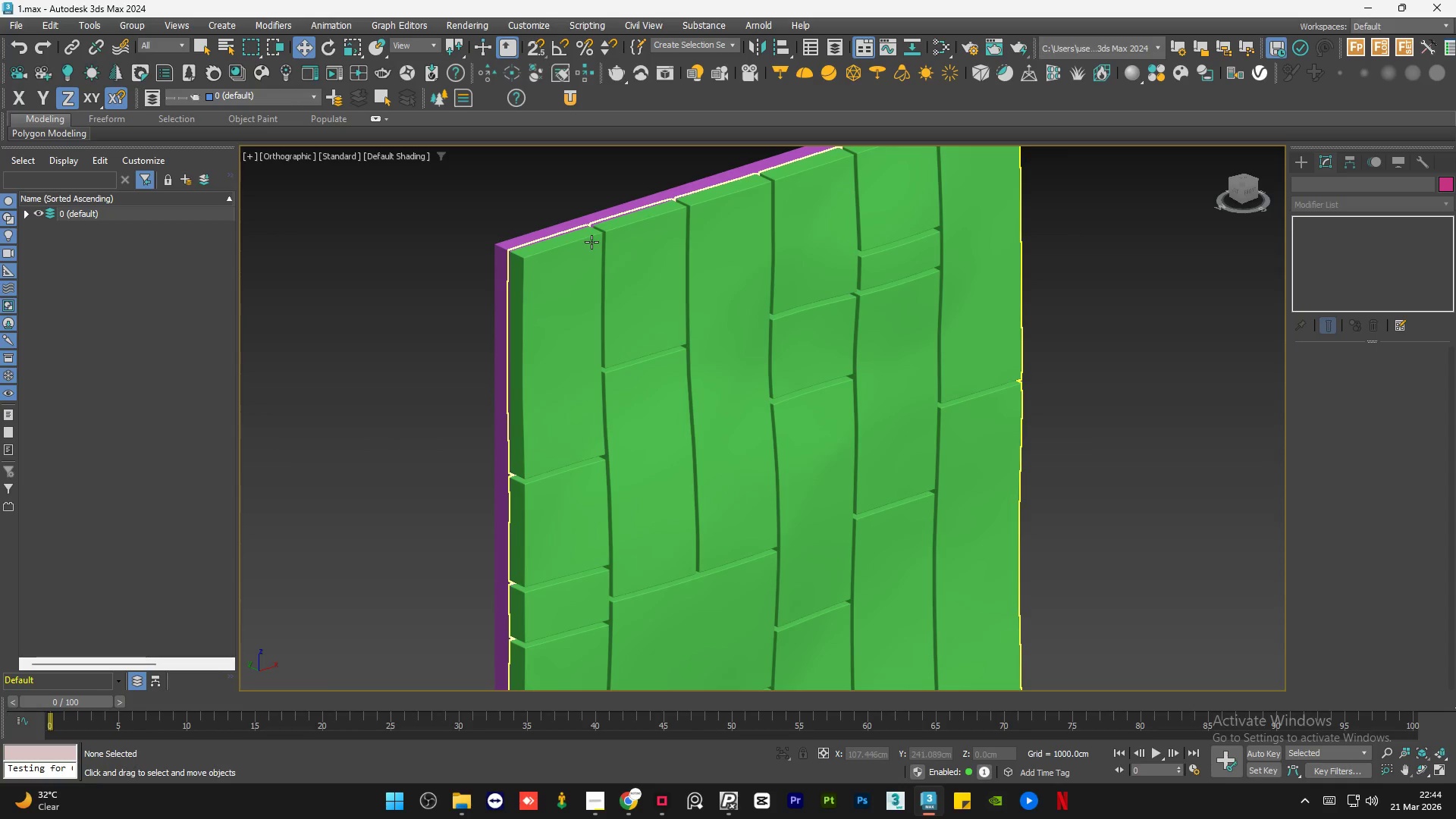 
scroll: coordinate [561, 327], scroll_direction: none, amount: 0.0
 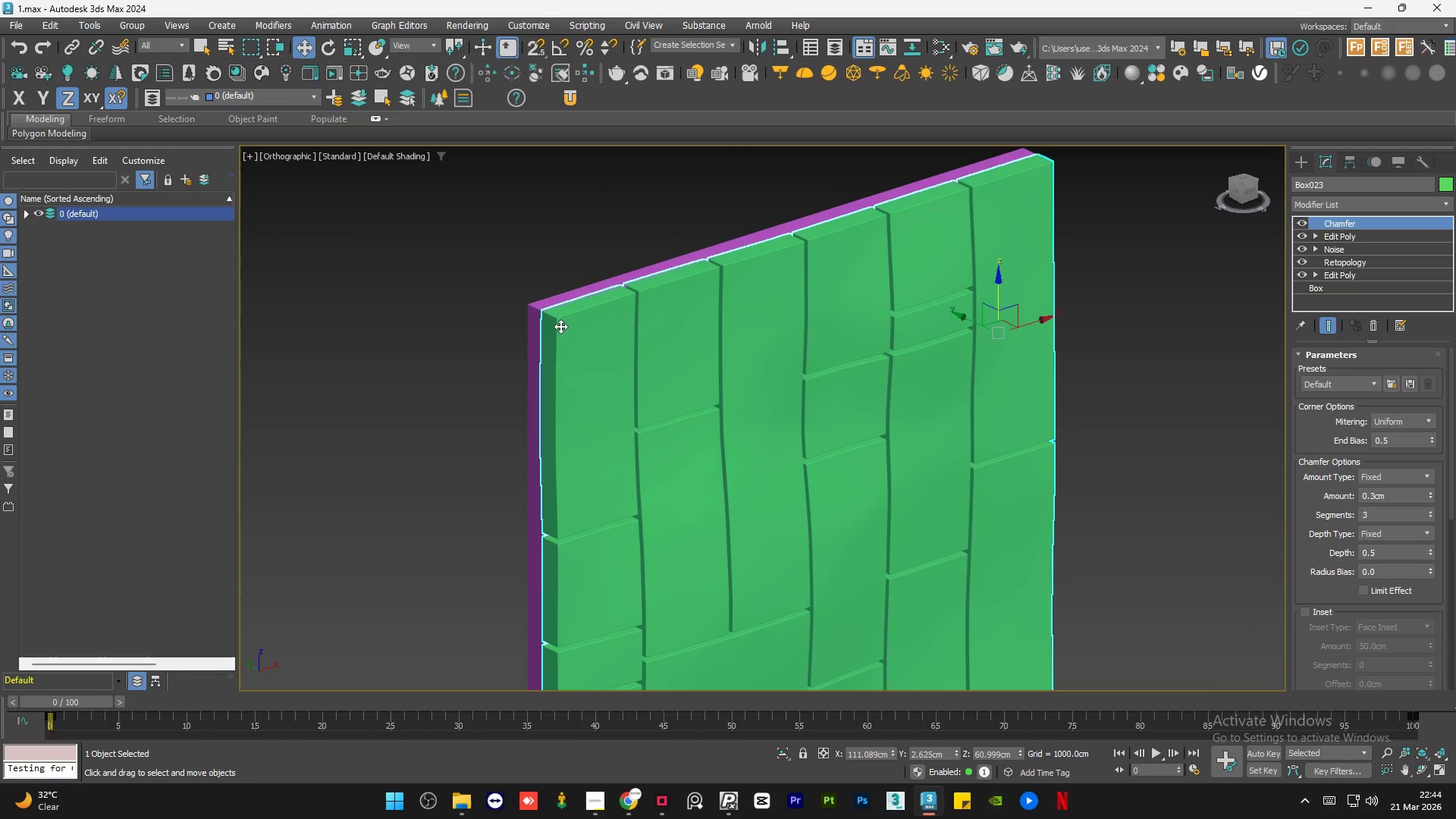 
scroll: coordinate [550, 295], scroll_direction: down, amount: 2.0
 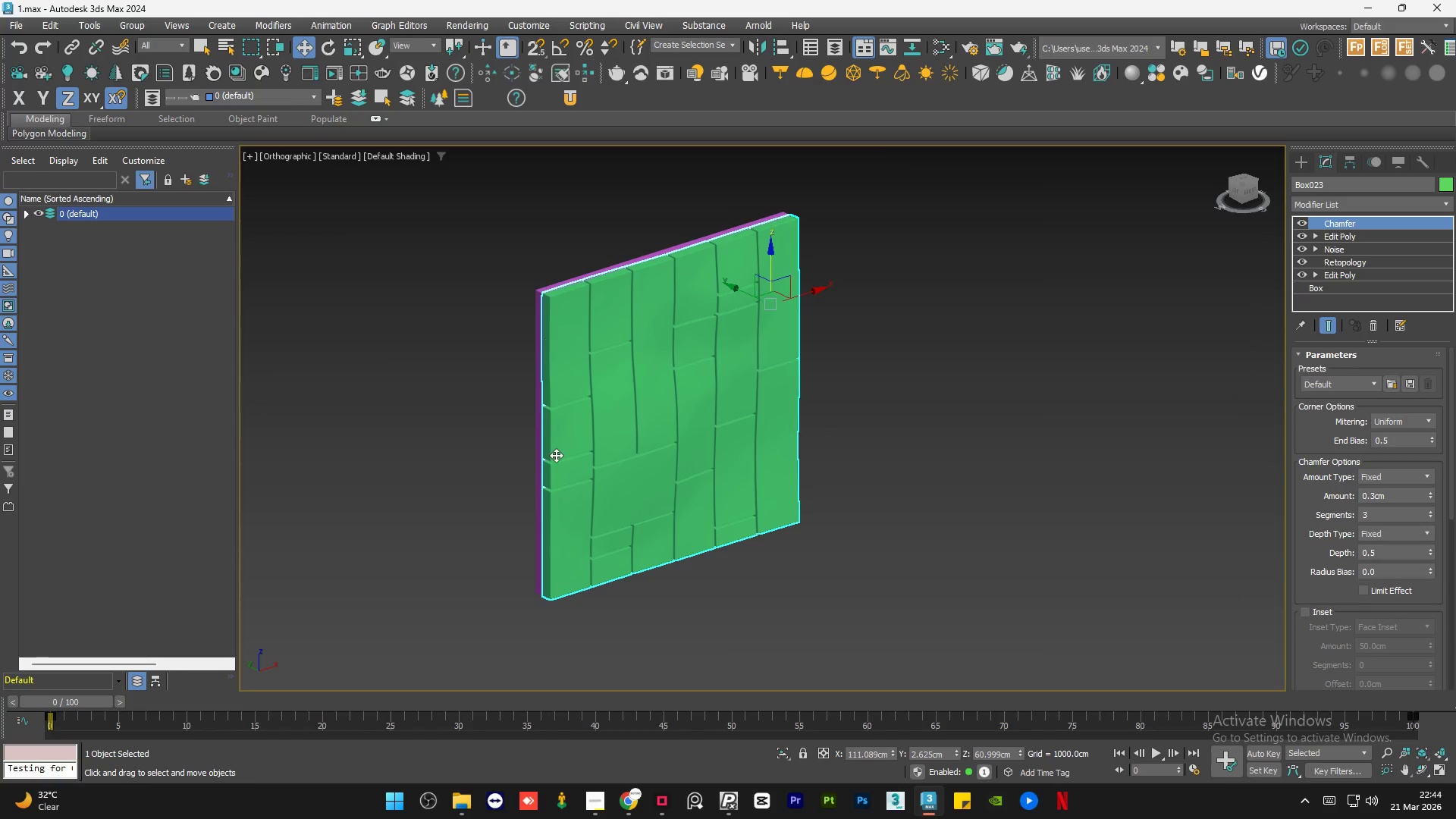 
scroll: coordinate [491, 197], scroll_direction: up, amount: 10.0
 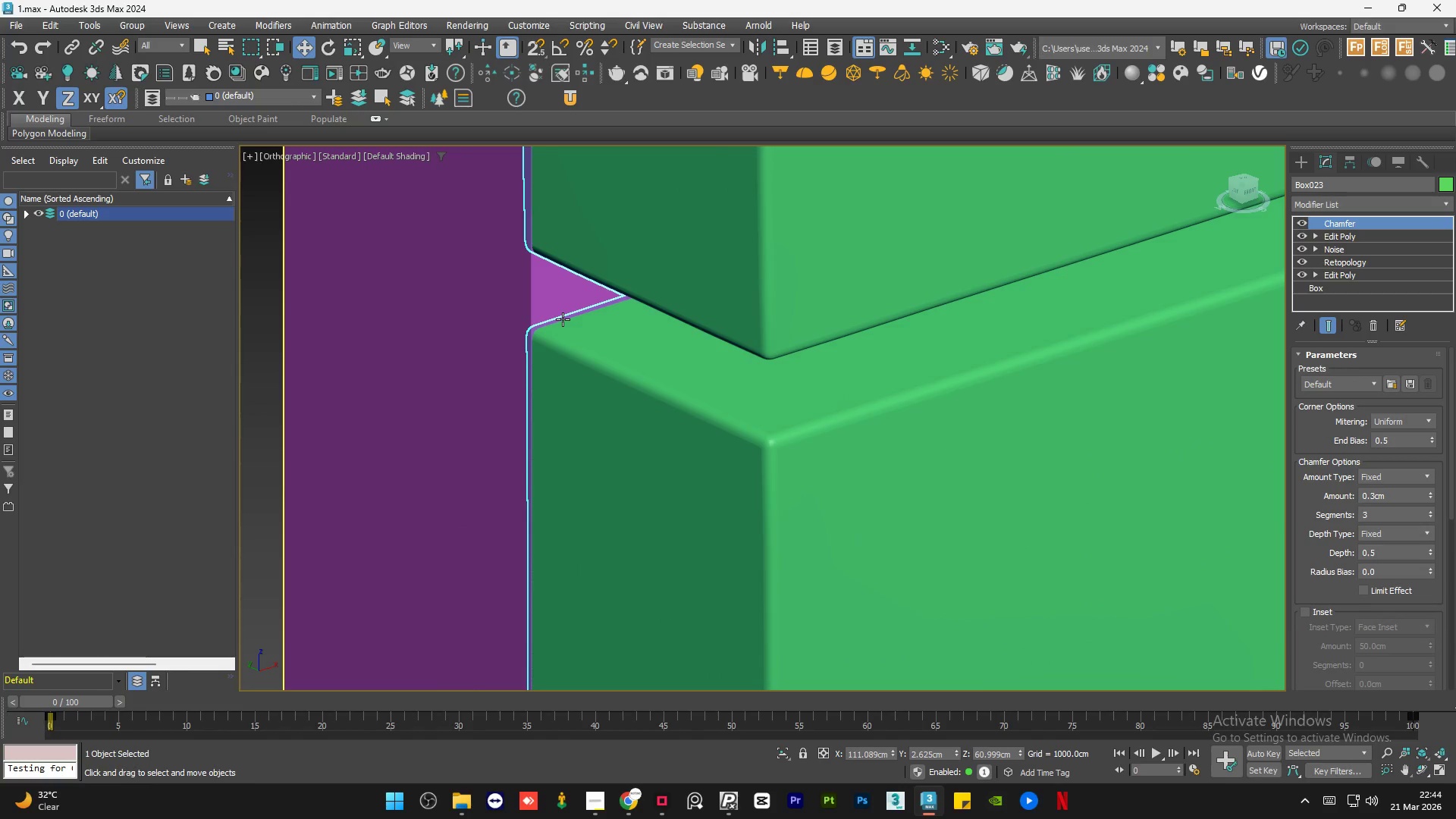 
scroll: coordinate [562, 337], scroll_direction: down, amount: 9.0
 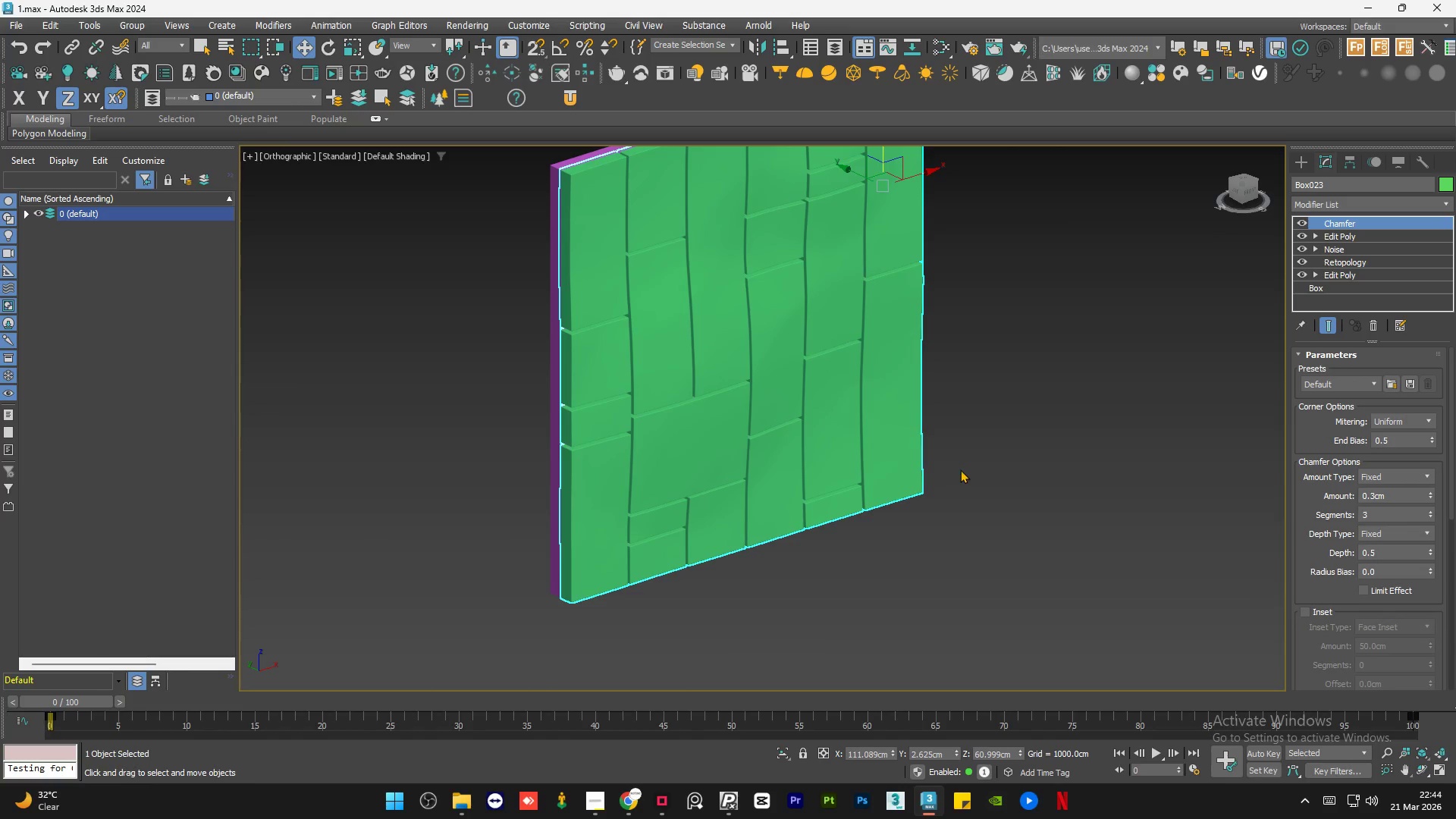 
left_click([1002, 488])
 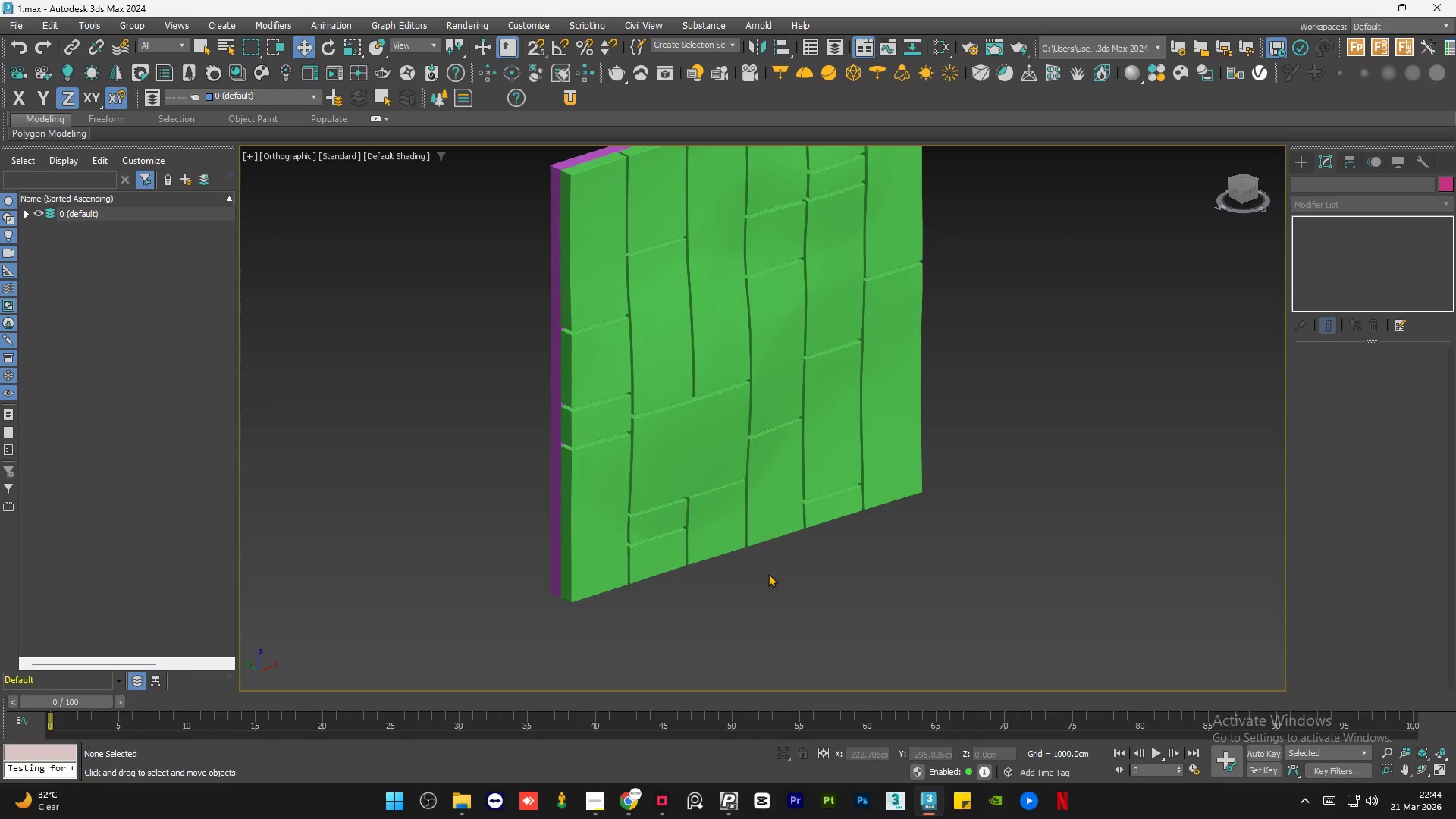 
scroll: coordinate [768, 573], scroll_direction: down, amount: 1.0
 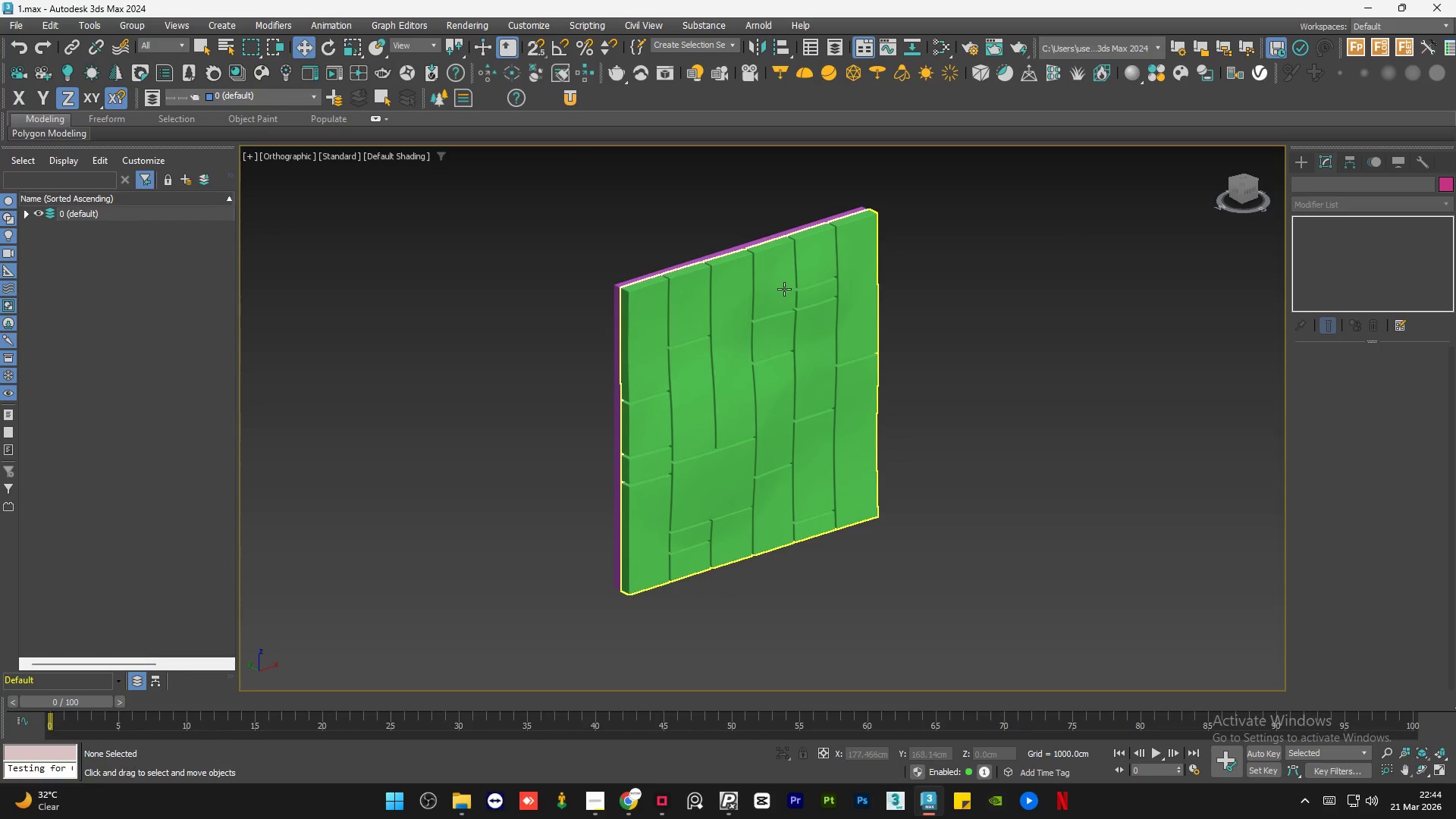 
left_click([784, 262])
 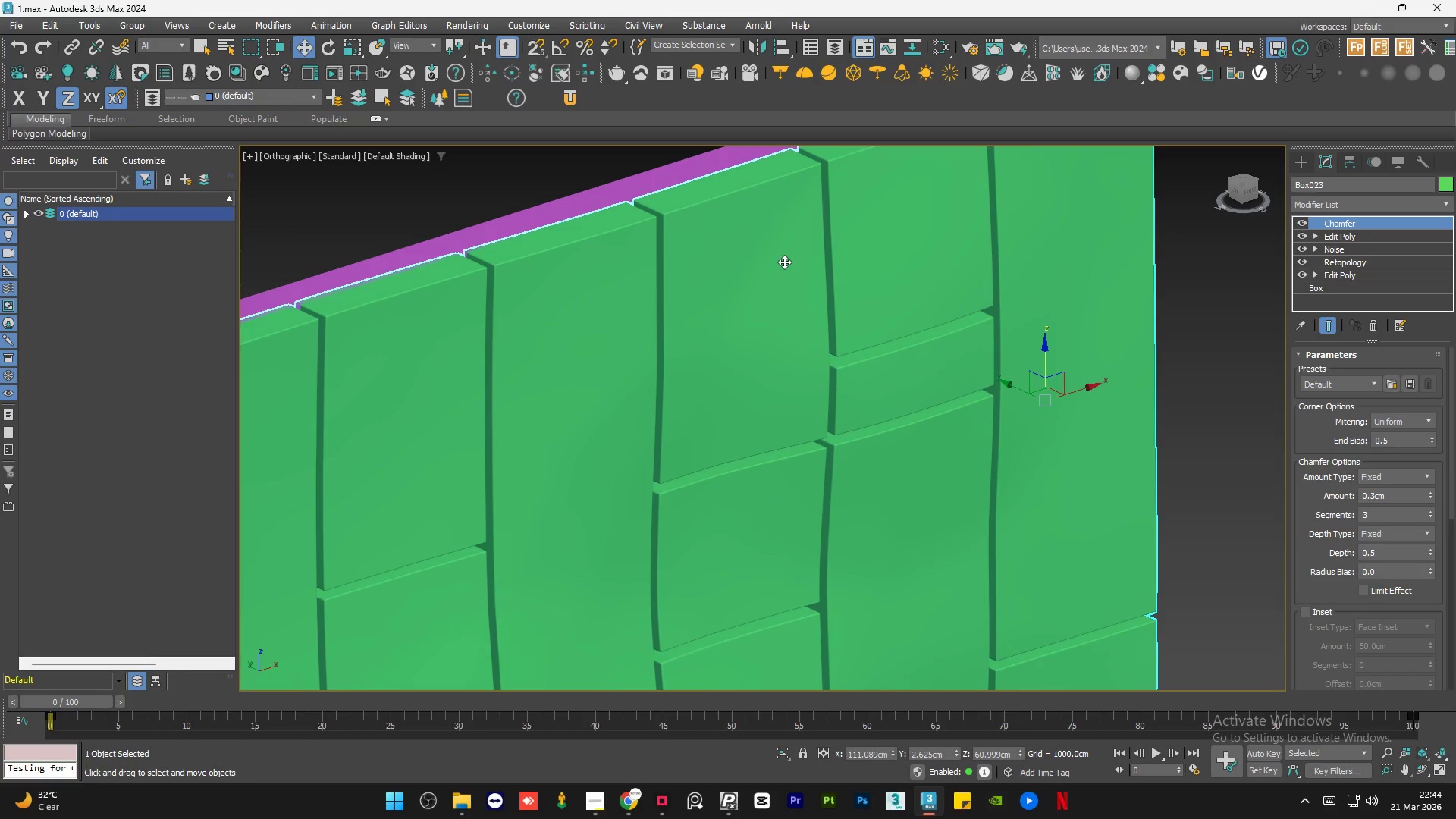 
scroll: coordinate [784, 262], scroll_direction: up, amount: 4.0
 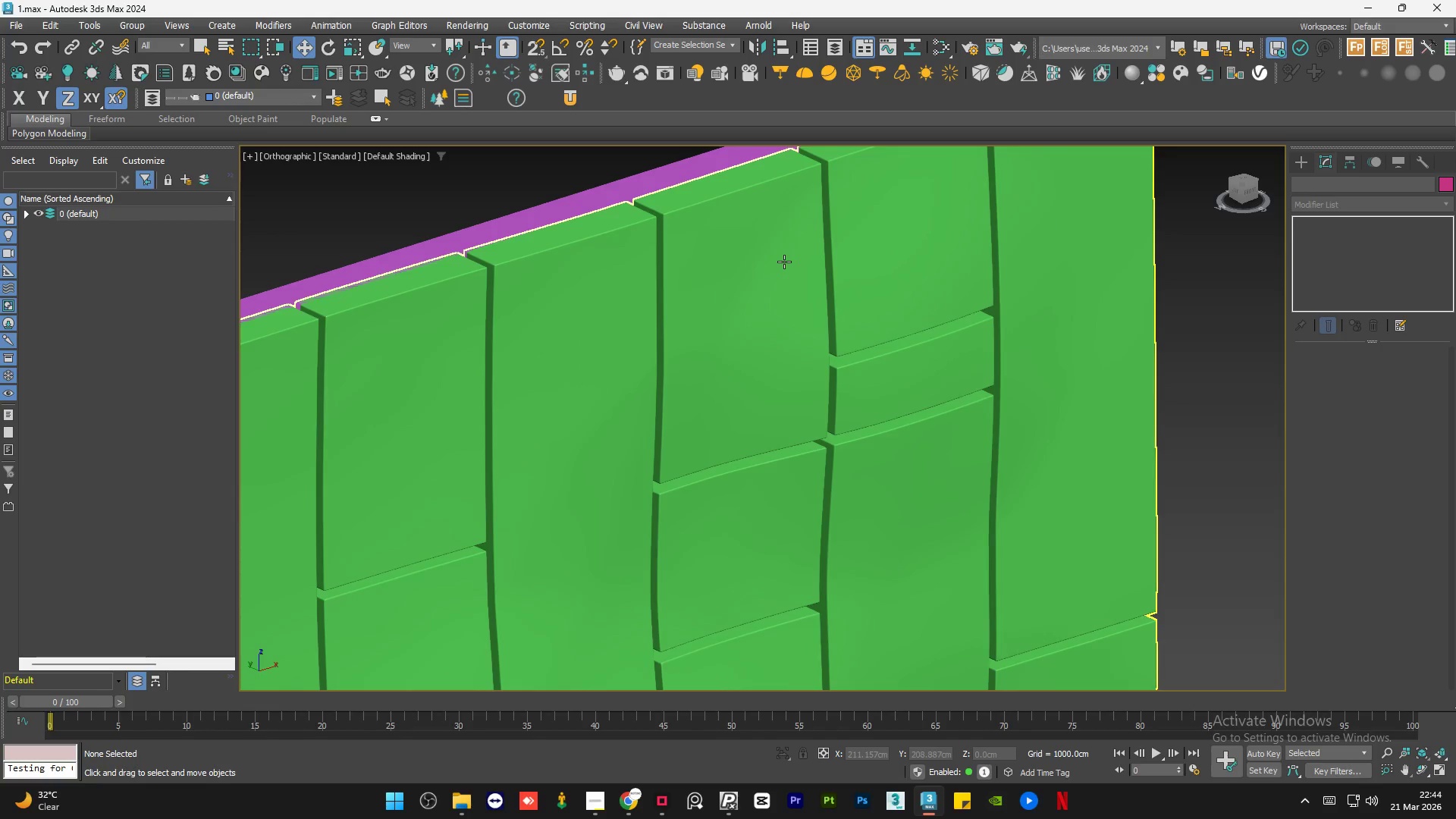 
scroll: coordinate [740, 328], scroll_direction: down, amount: 4.0
 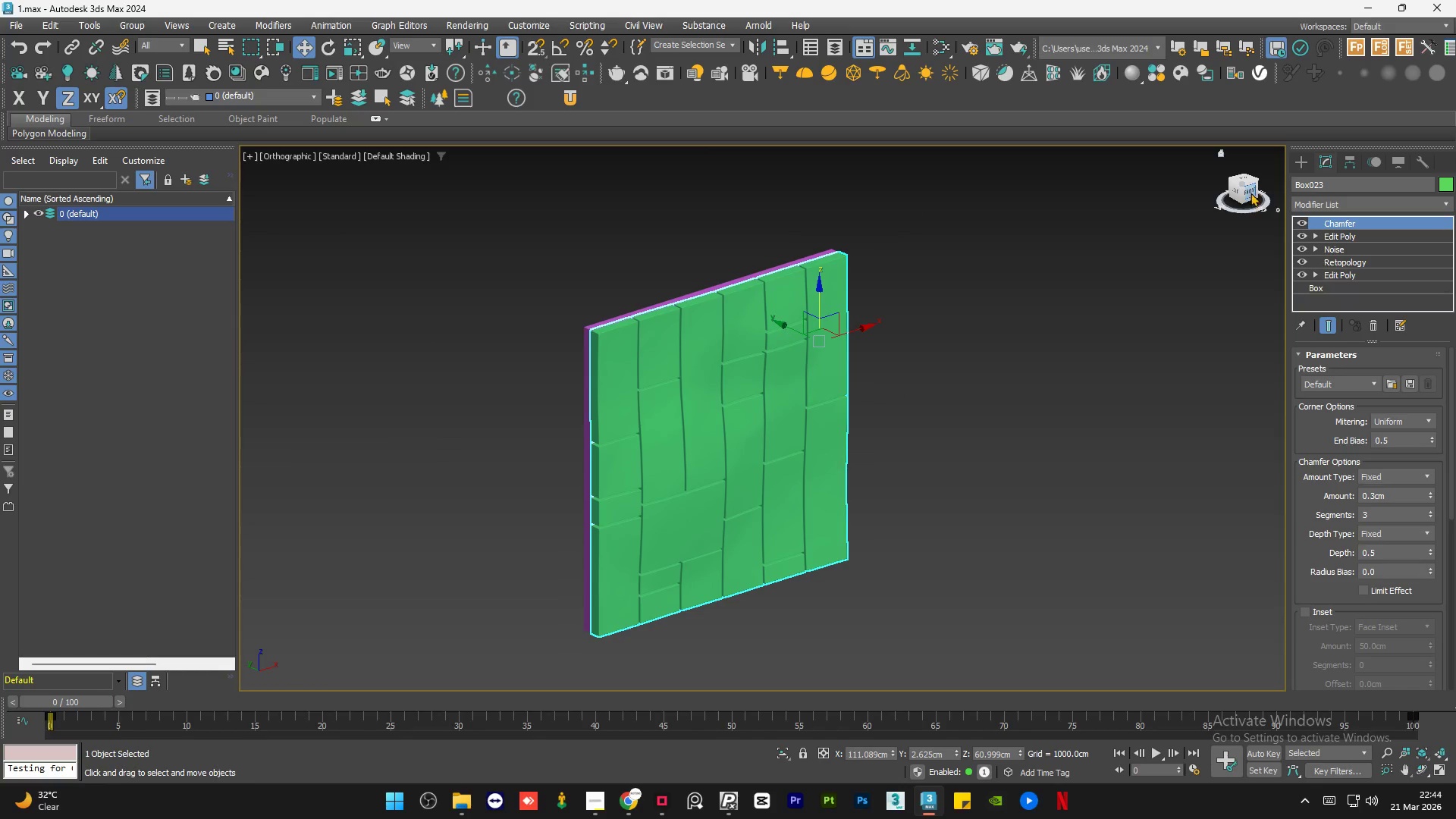 
left_click([1250, 189])
 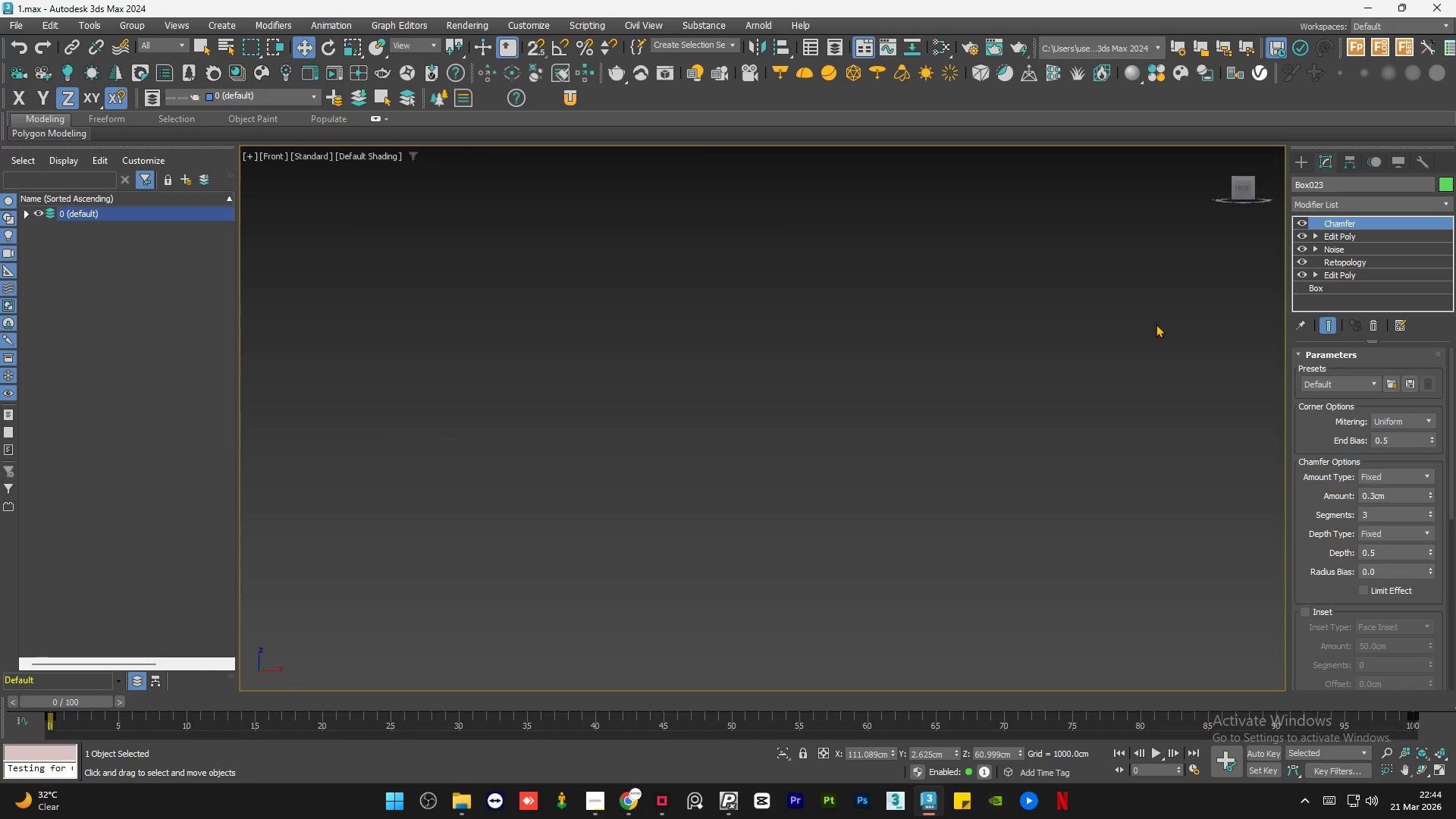 
key(Z)
 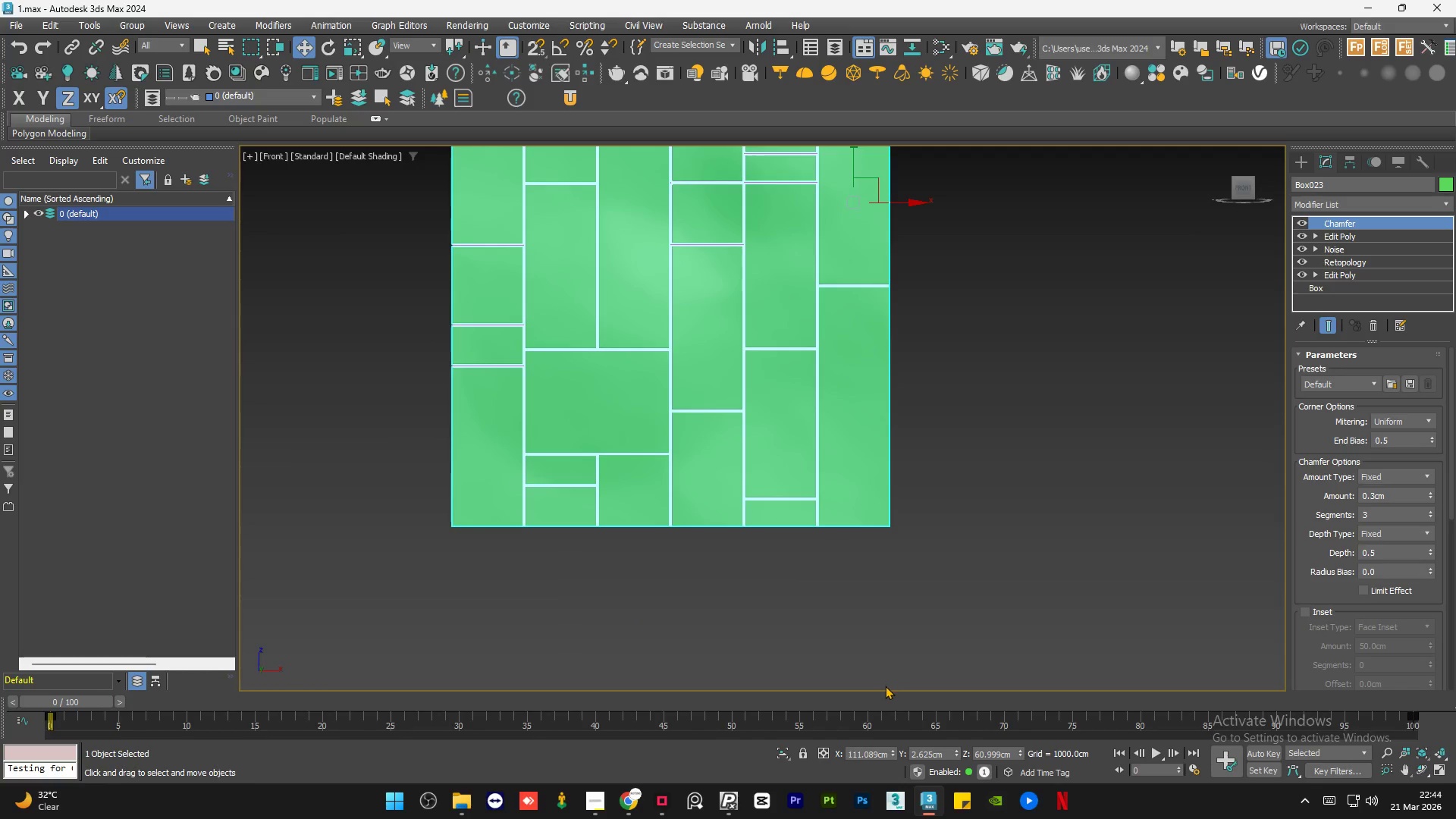 
scroll: coordinate [875, 686], scroll_direction: down, amount: 2.0
 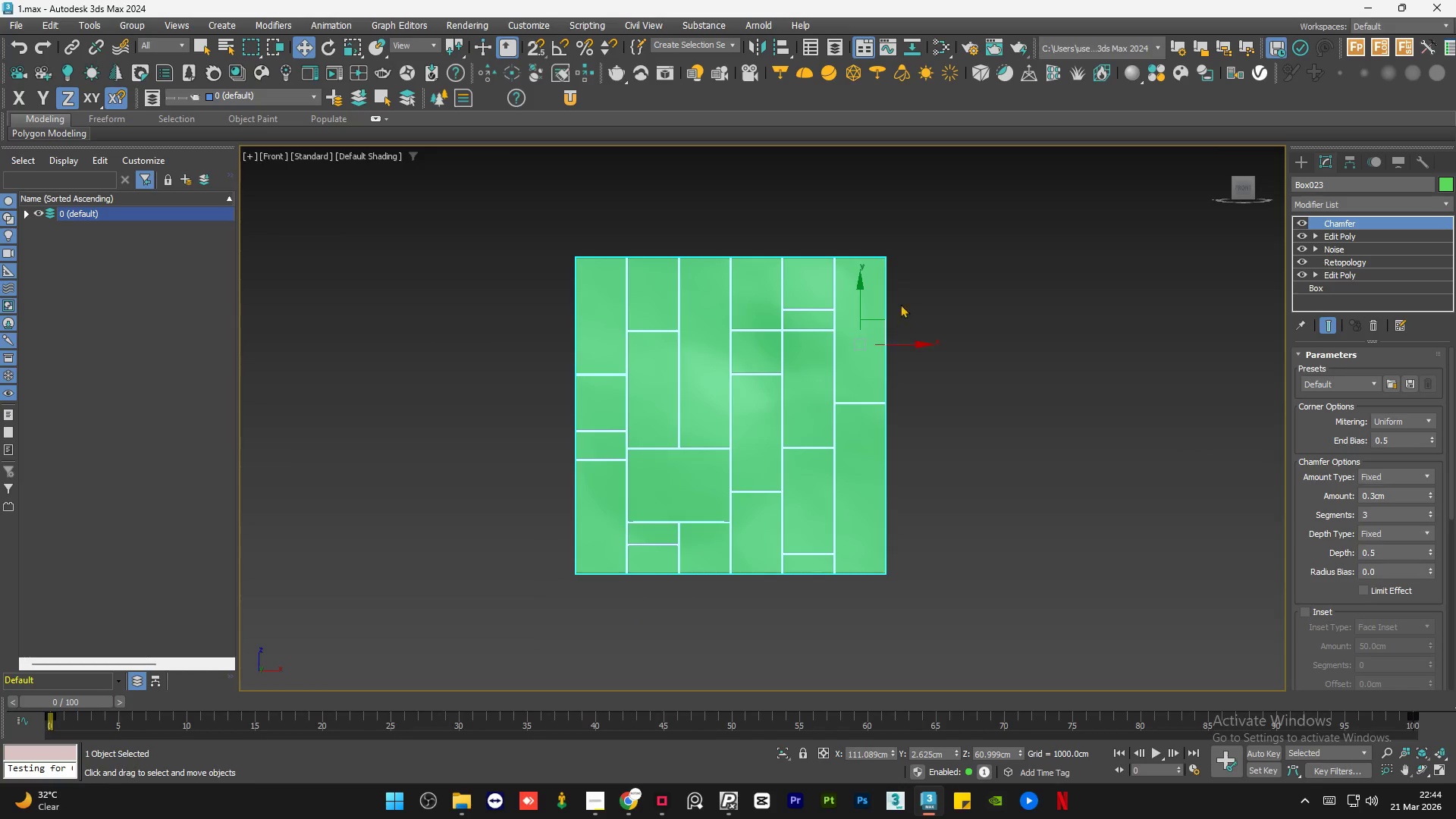 
left_click([893, 276])
 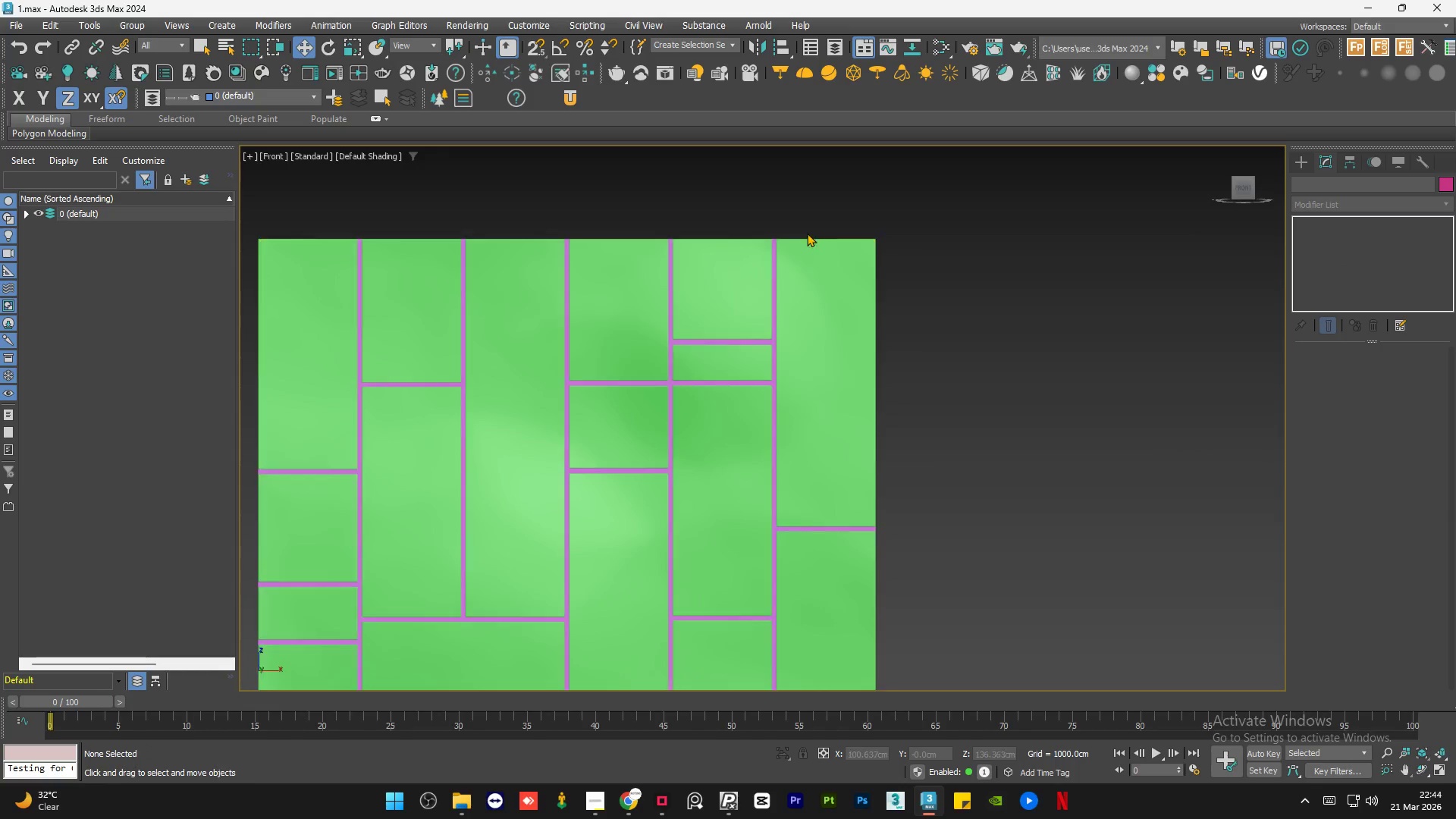 
scroll: coordinate [894, 276], scroll_direction: up, amount: 2.0
 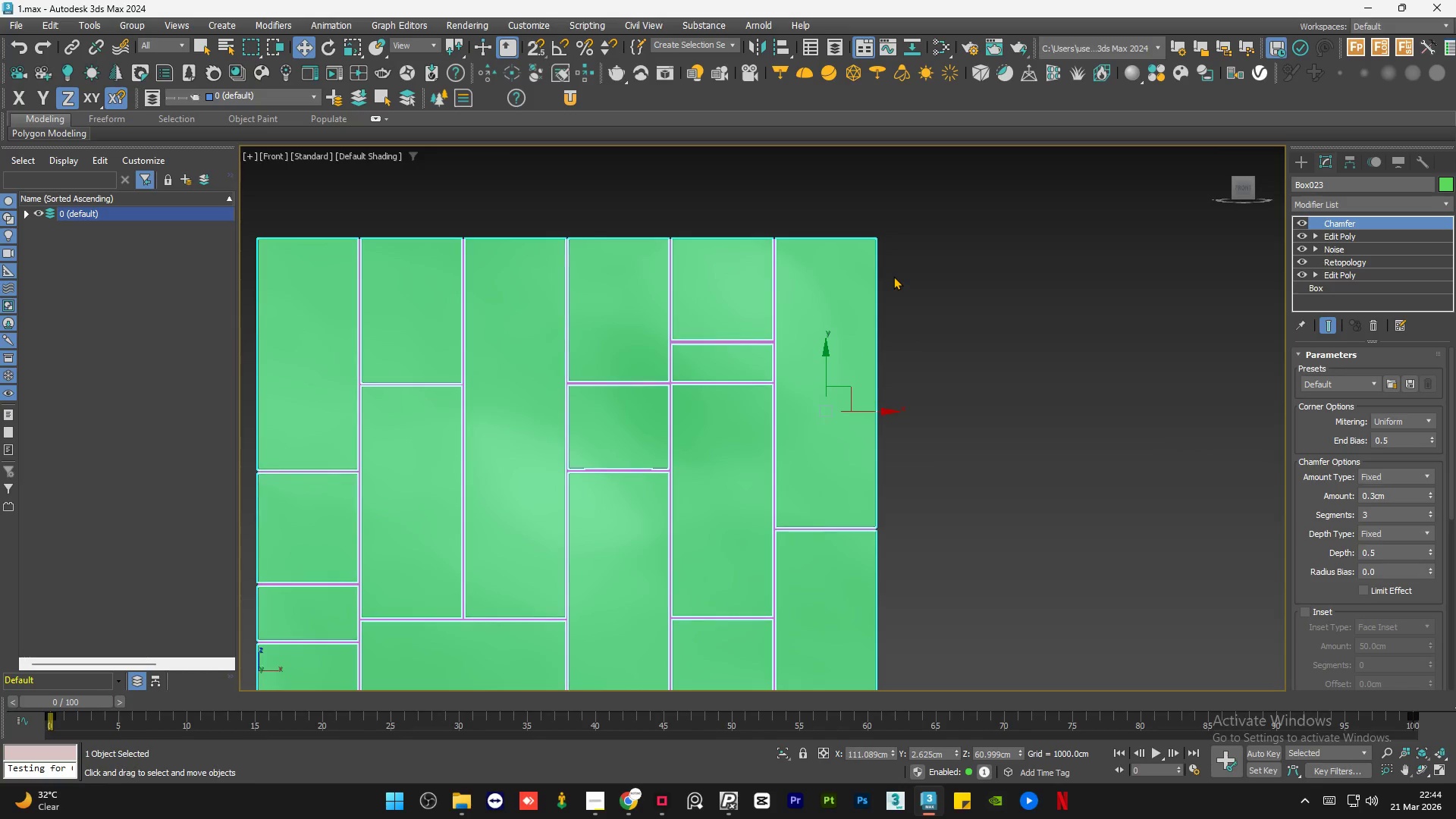 
left_click([904, 226])
 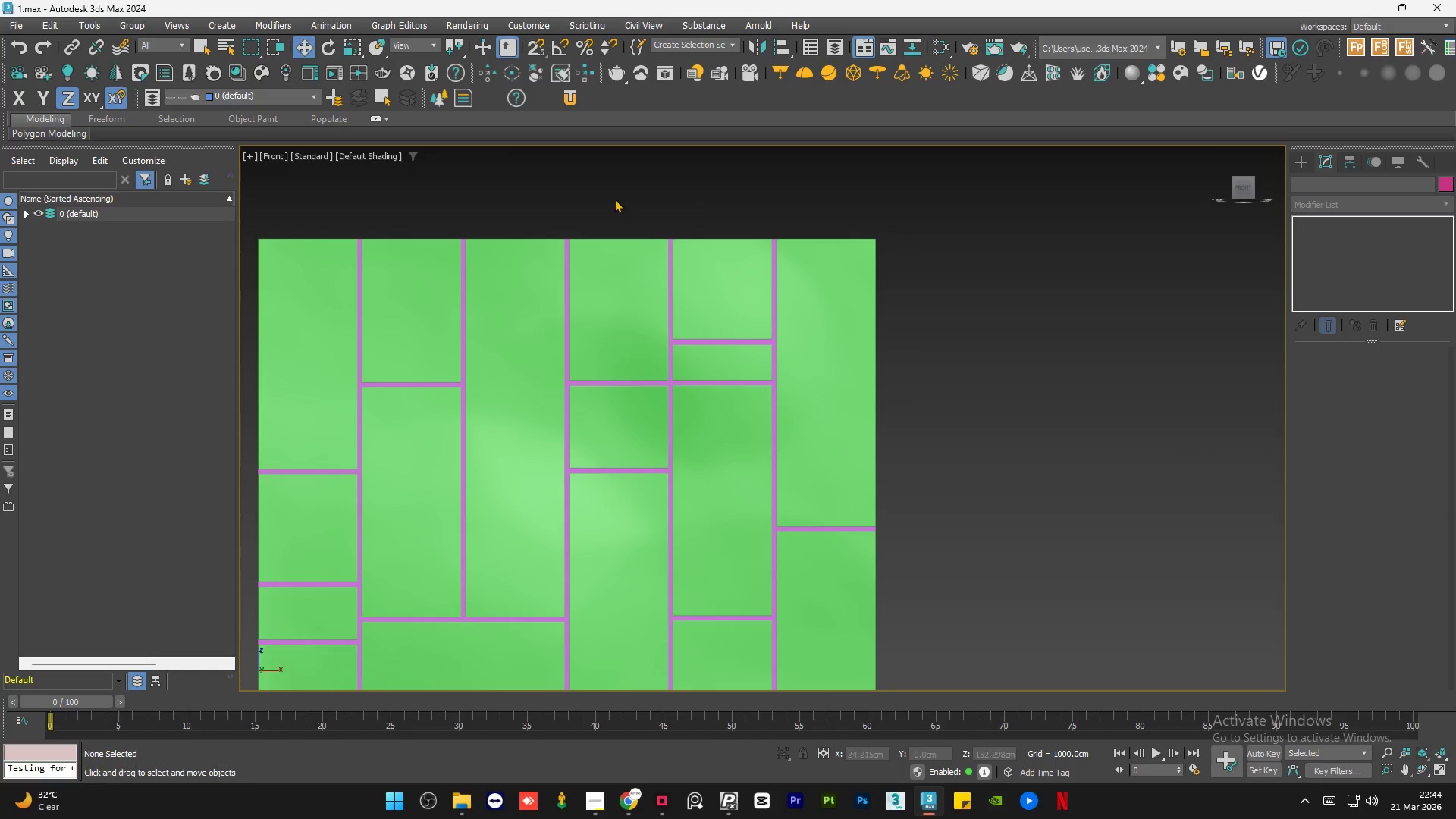 
scroll: coordinate [453, 230], scroll_direction: down, amount: 1.0
 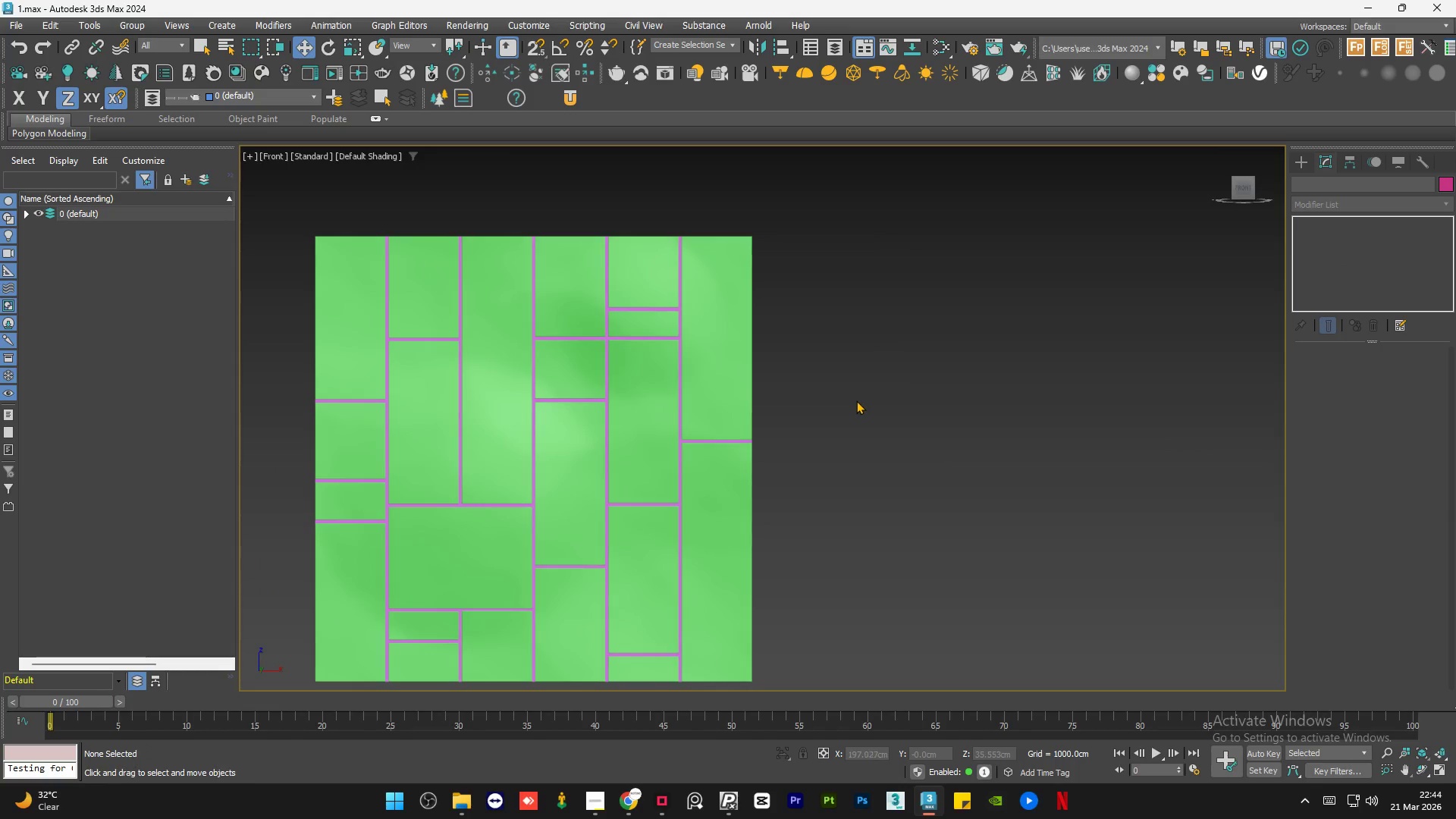 
scroll: coordinate [722, 230], scroll_direction: up, amount: 2.0
 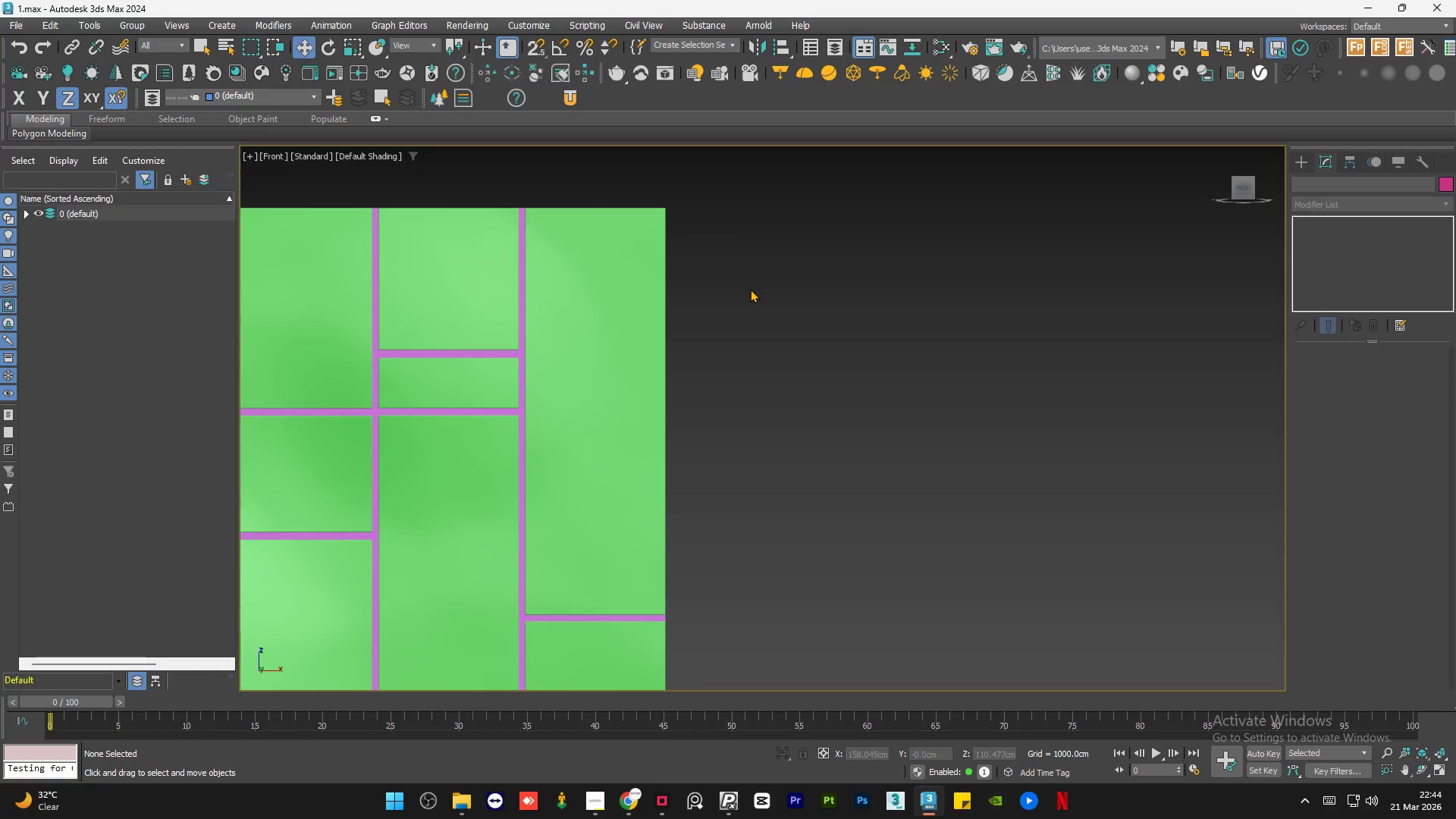 
left_click([750, 289])
 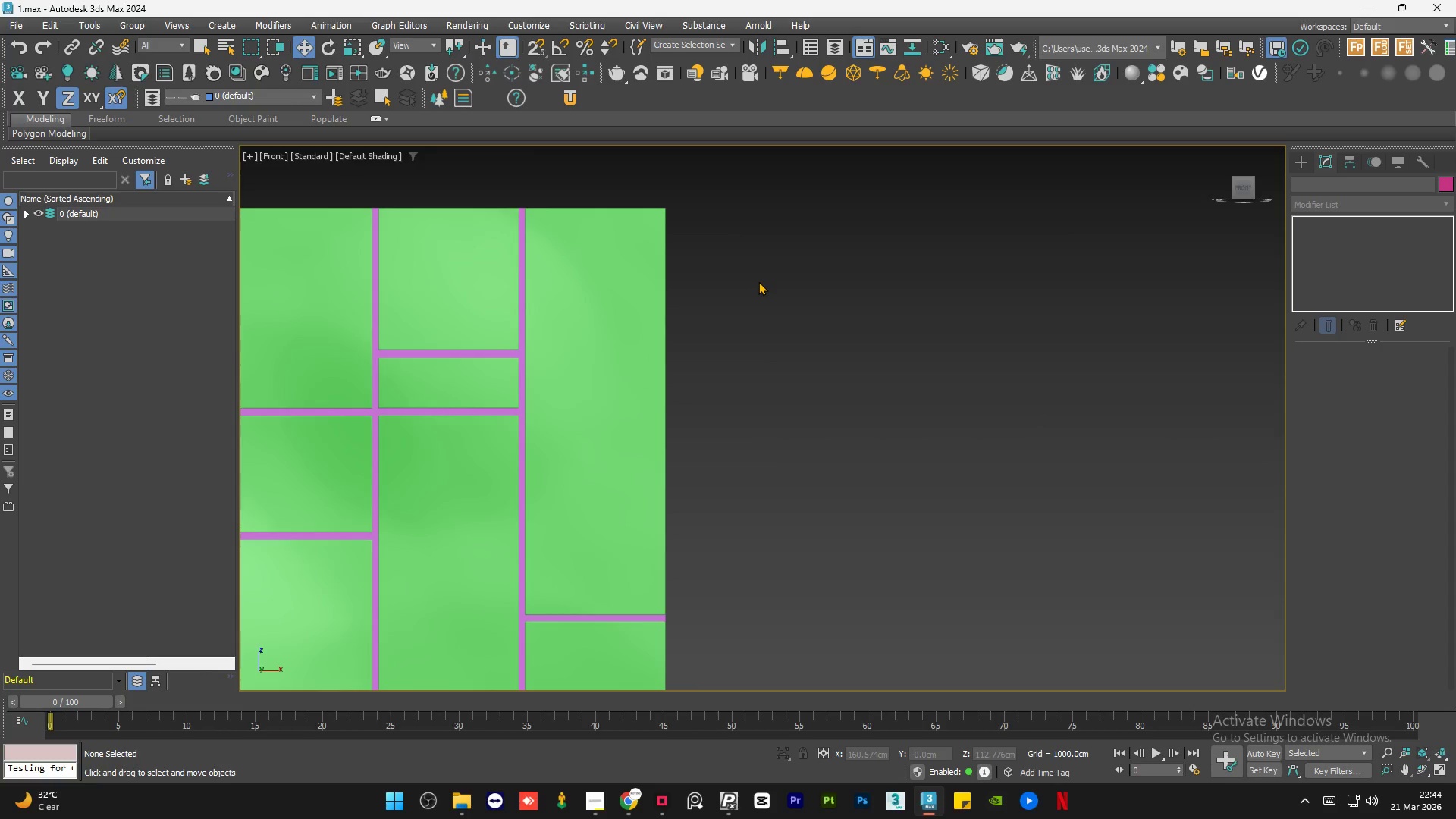 
left_click([758, 281])
 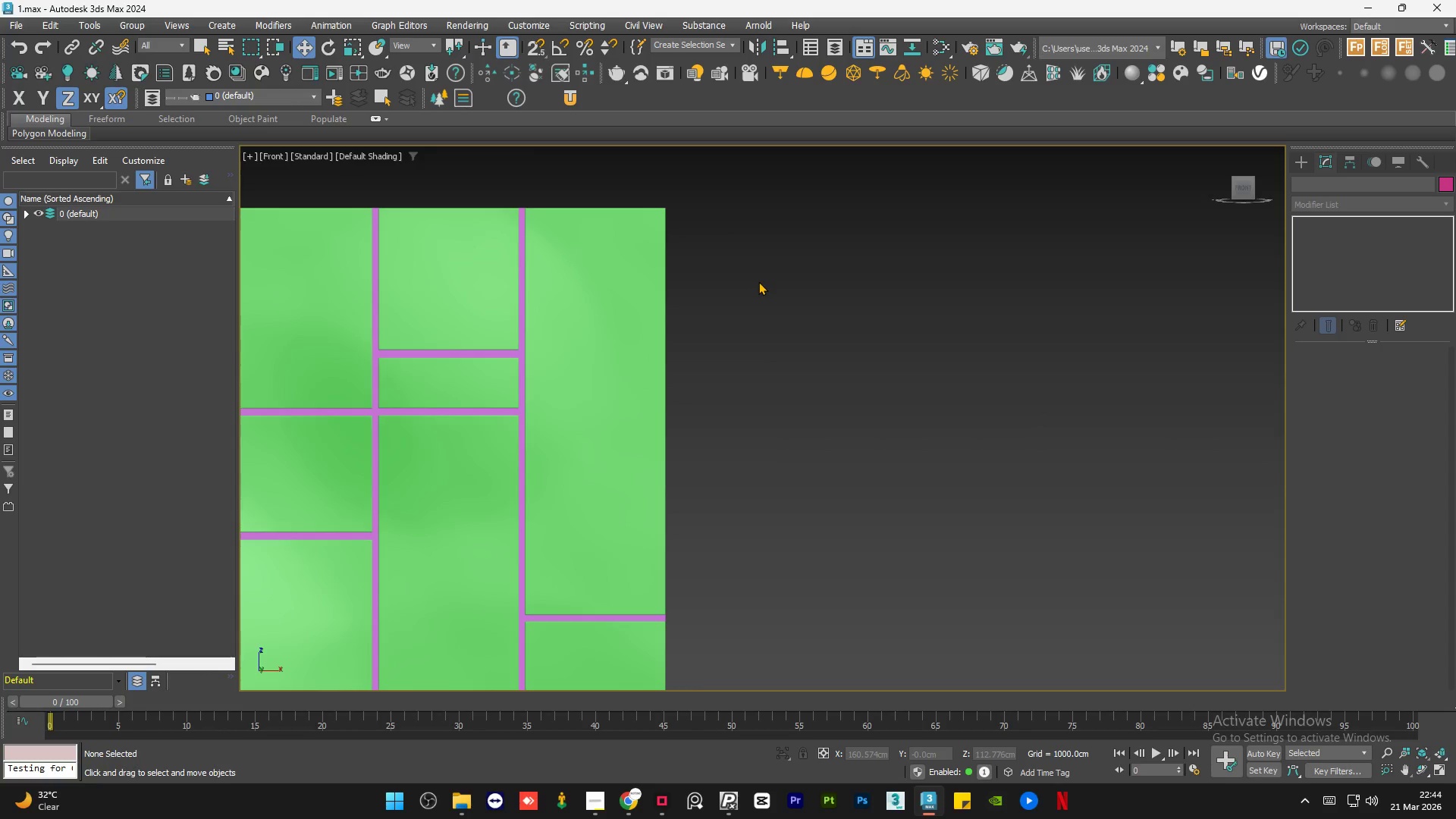 
wait(8.72)
 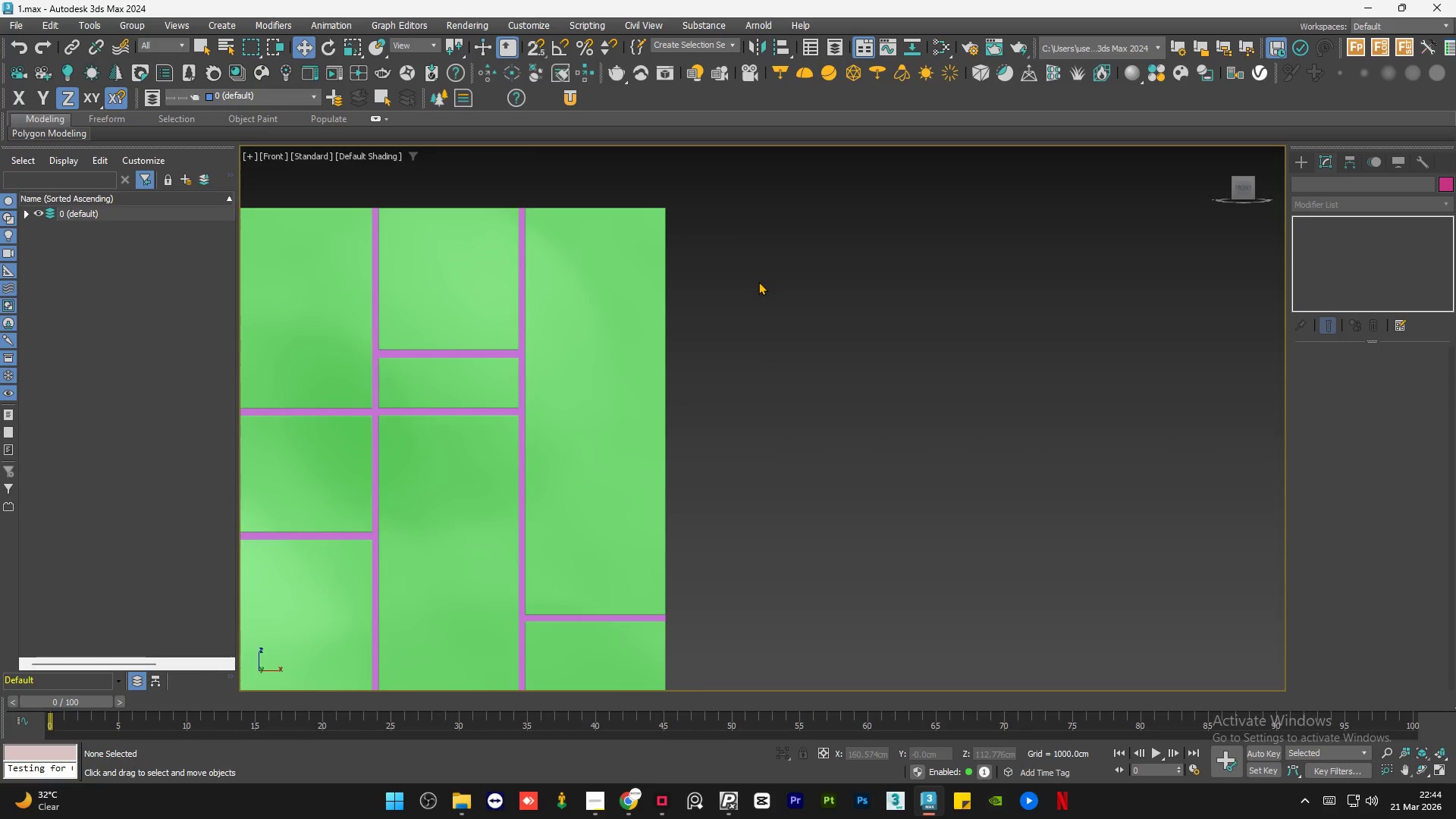 
left_click([758, 281])